 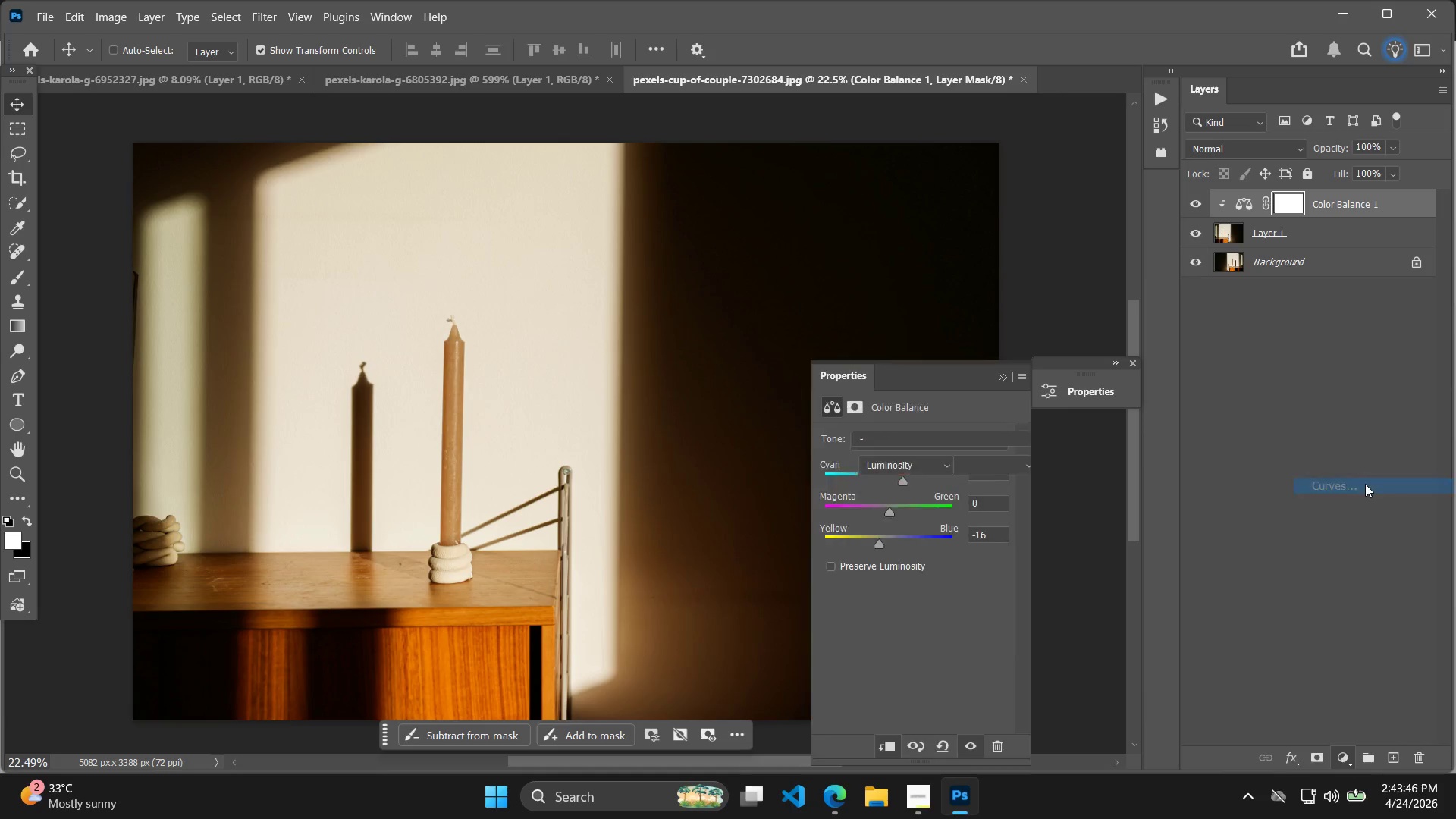 
left_click([937, 559])
 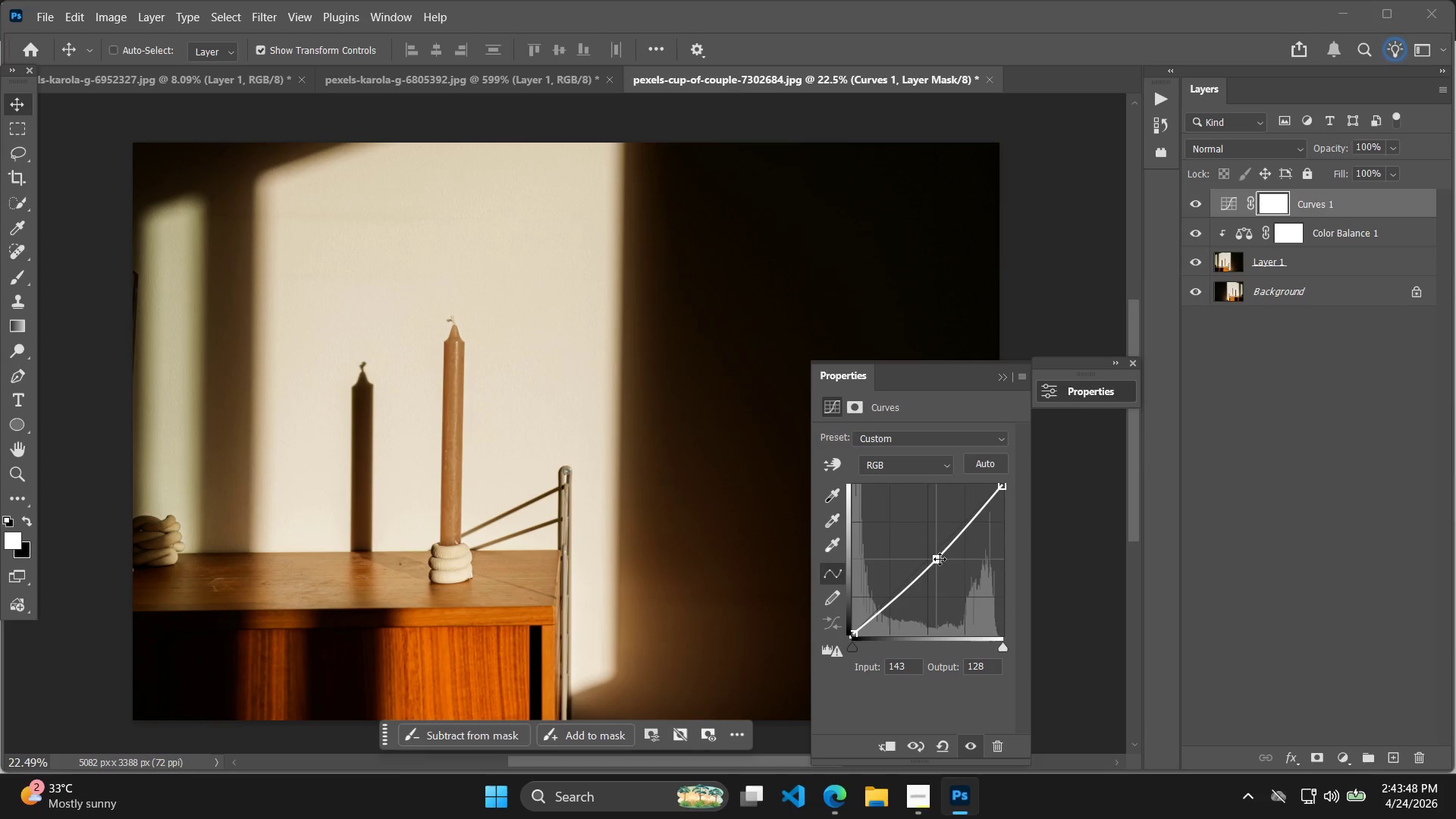 
left_click([940, 559])
 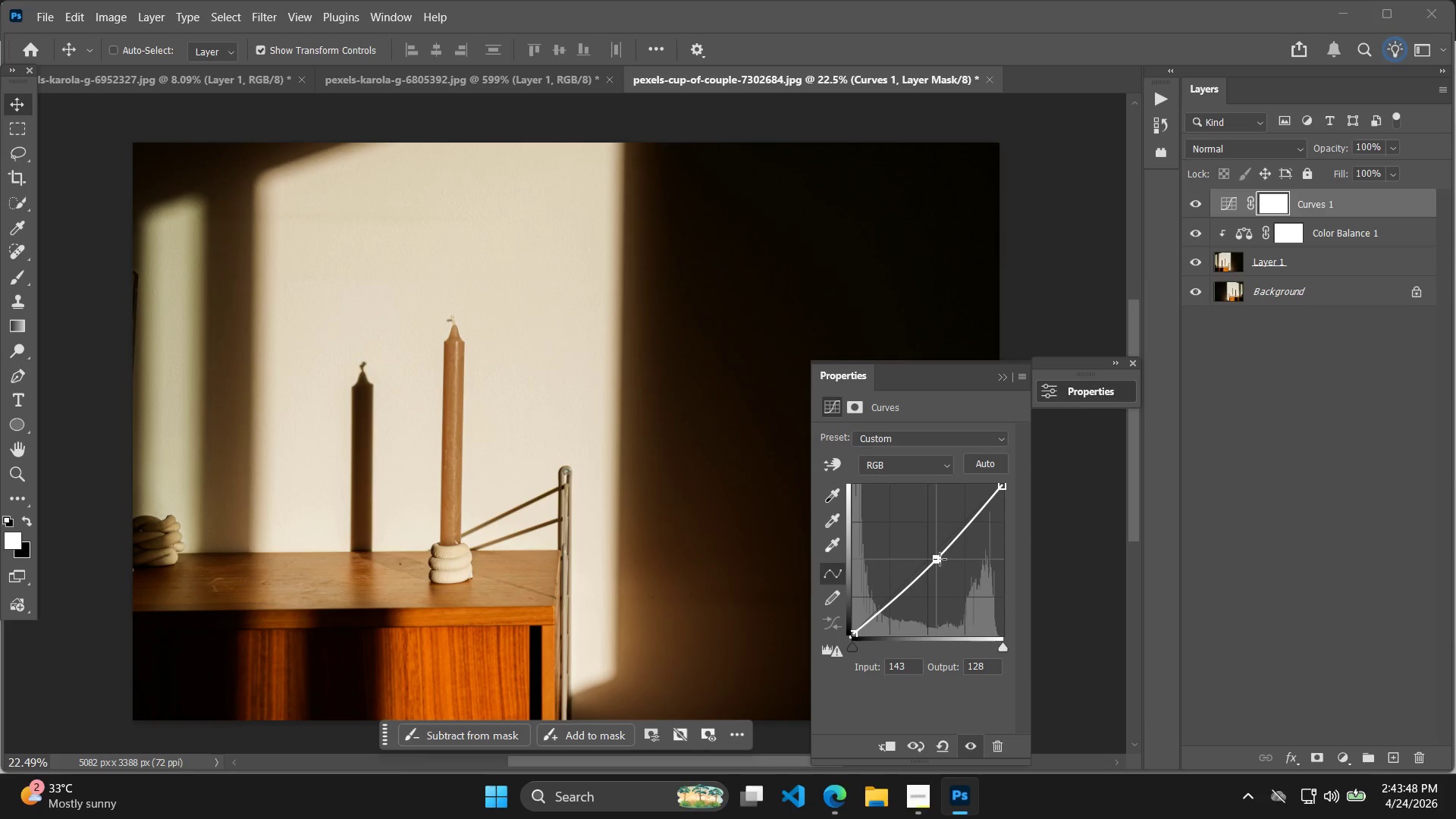 
left_click_drag(start_coordinate=[940, 559], to_coordinate=[937, 552])
 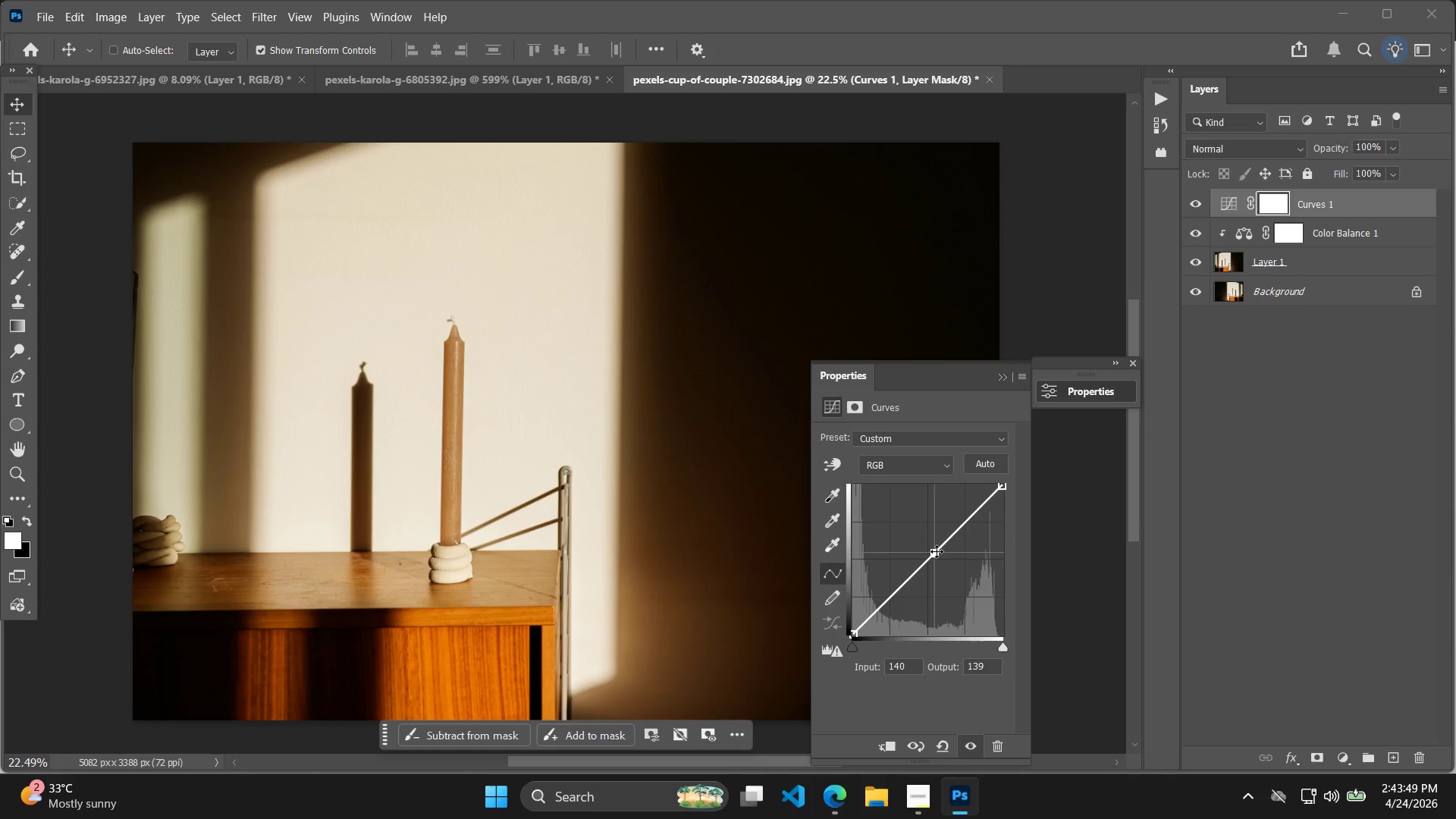 
left_click_drag(start_coordinate=[934, 551], to_coordinate=[930, 541])
 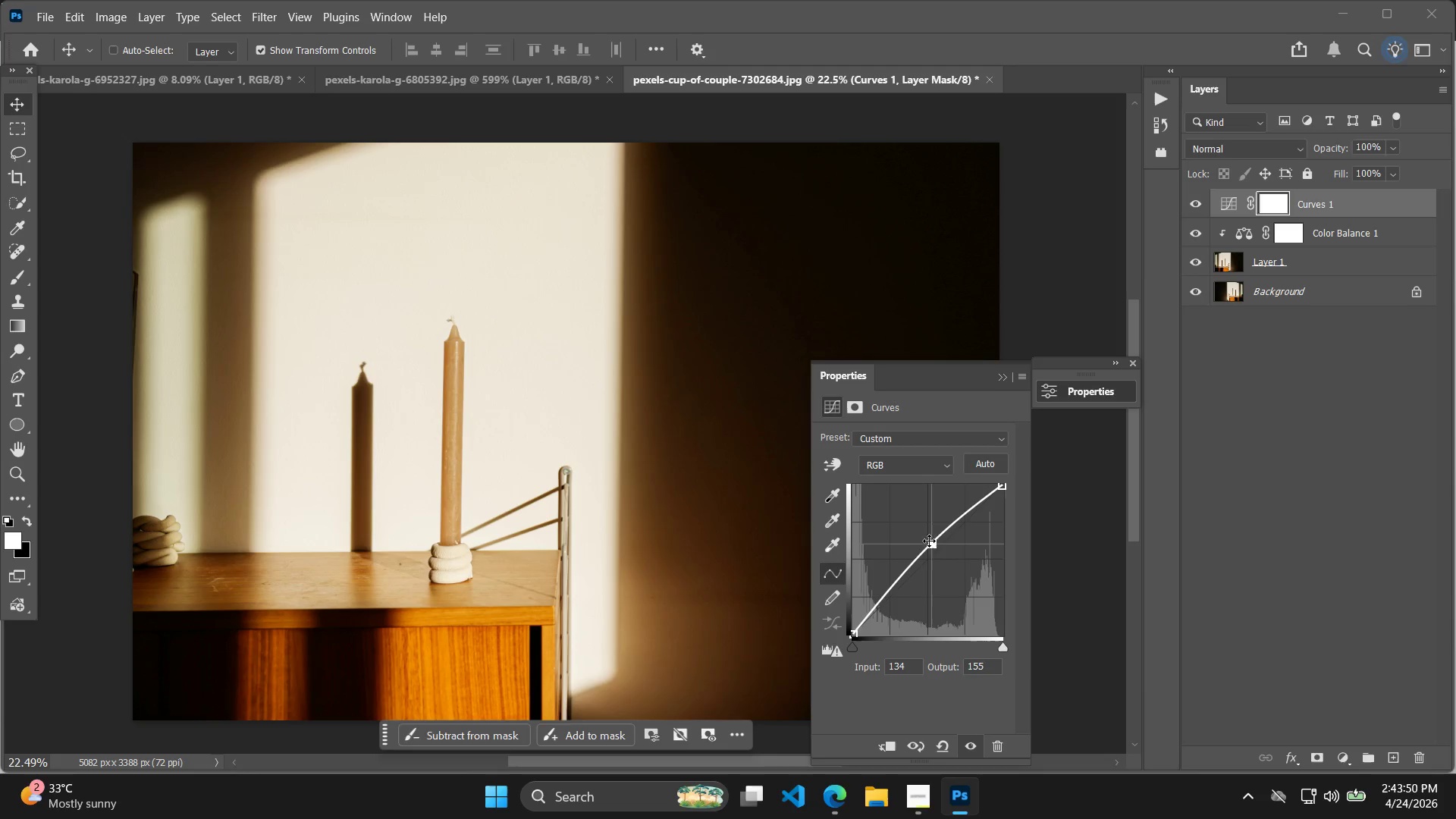 
left_click_drag(start_coordinate=[929, 541], to_coordinate=[934, 559])
 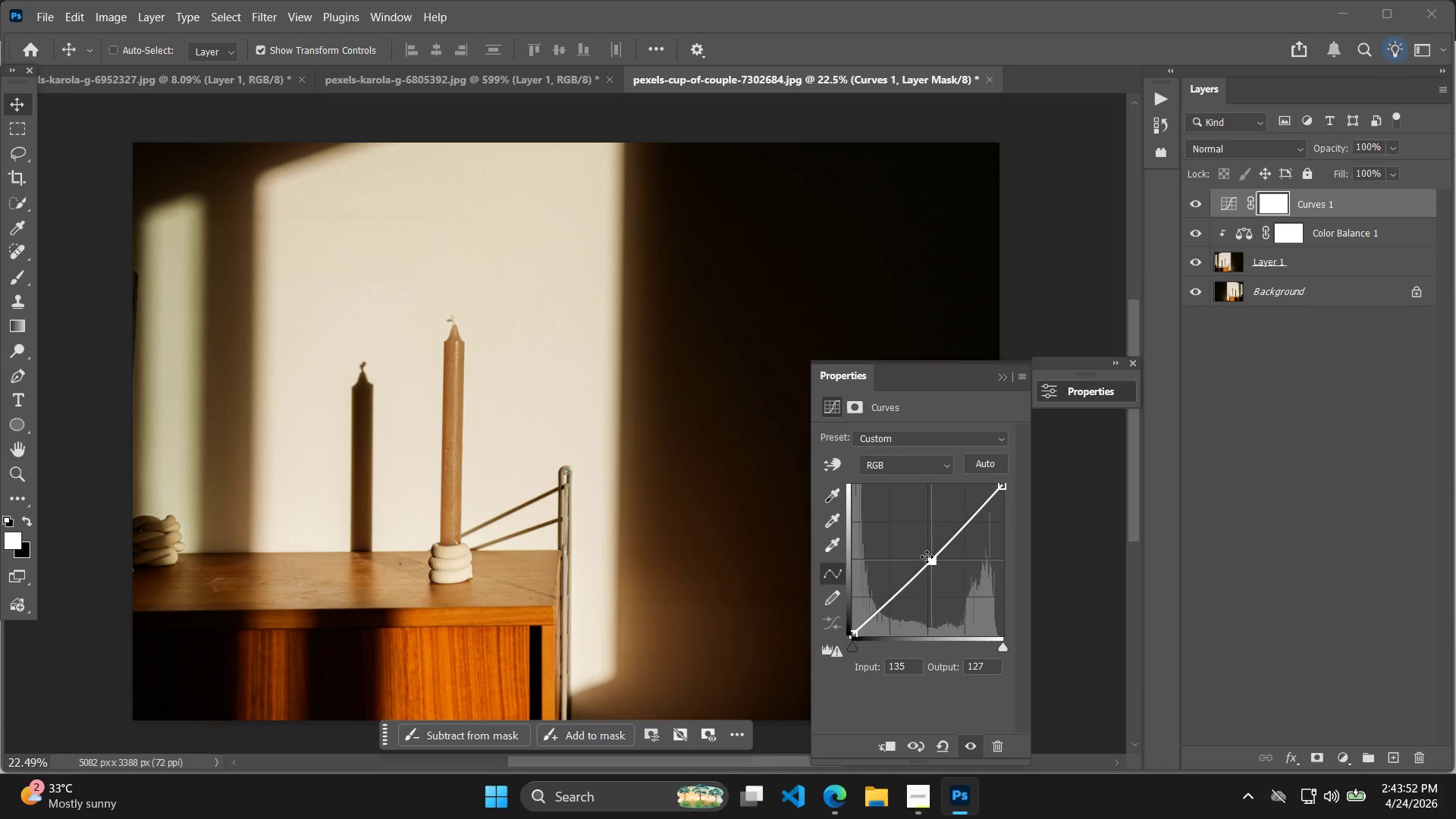 
left_click_drag(start_coordinate=[927, 557], to_coordinate=[931, 573])
 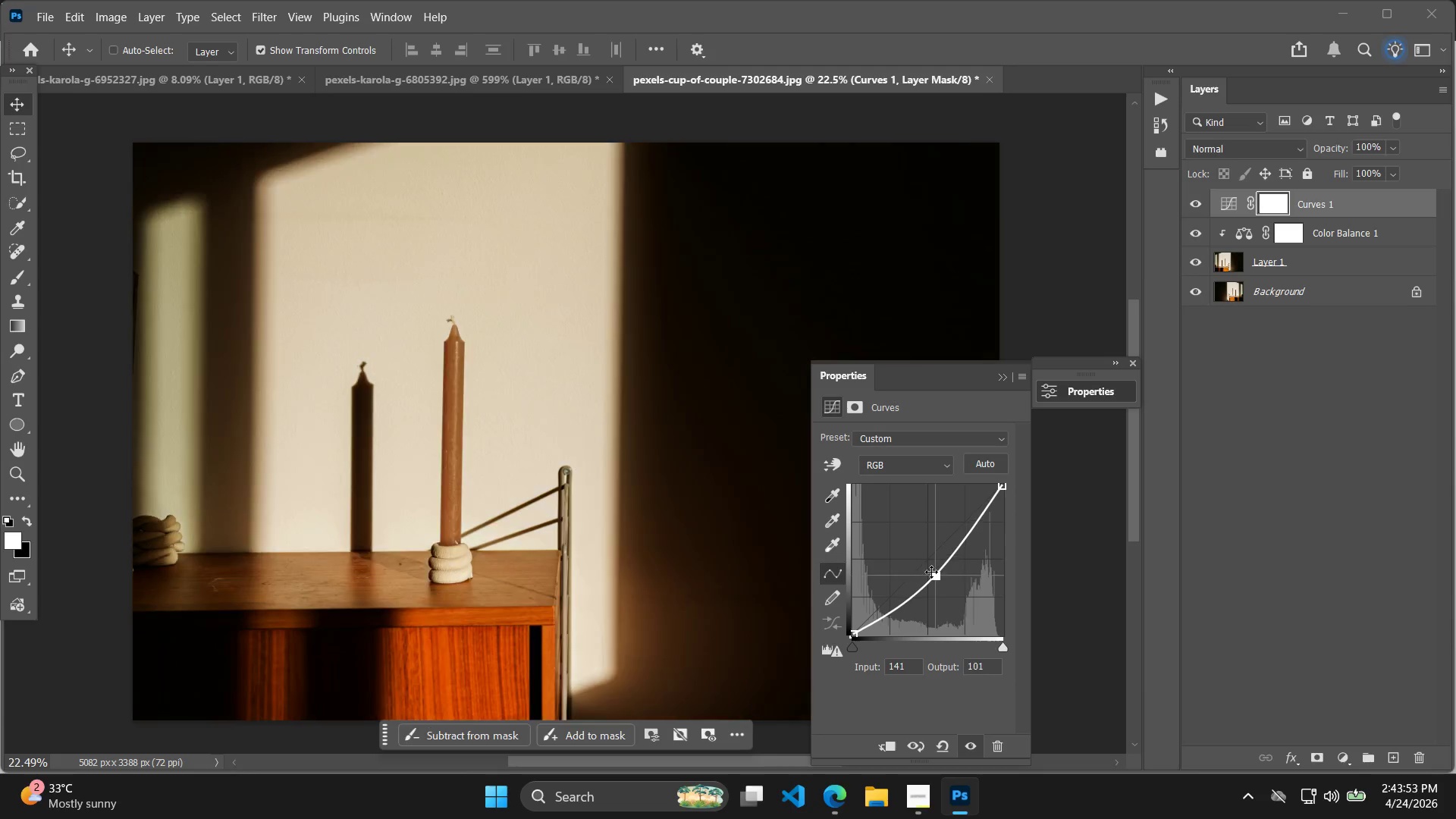 
left_click_drag(start_coordinate=[931, 572], to_coordinate=[927, 562])
 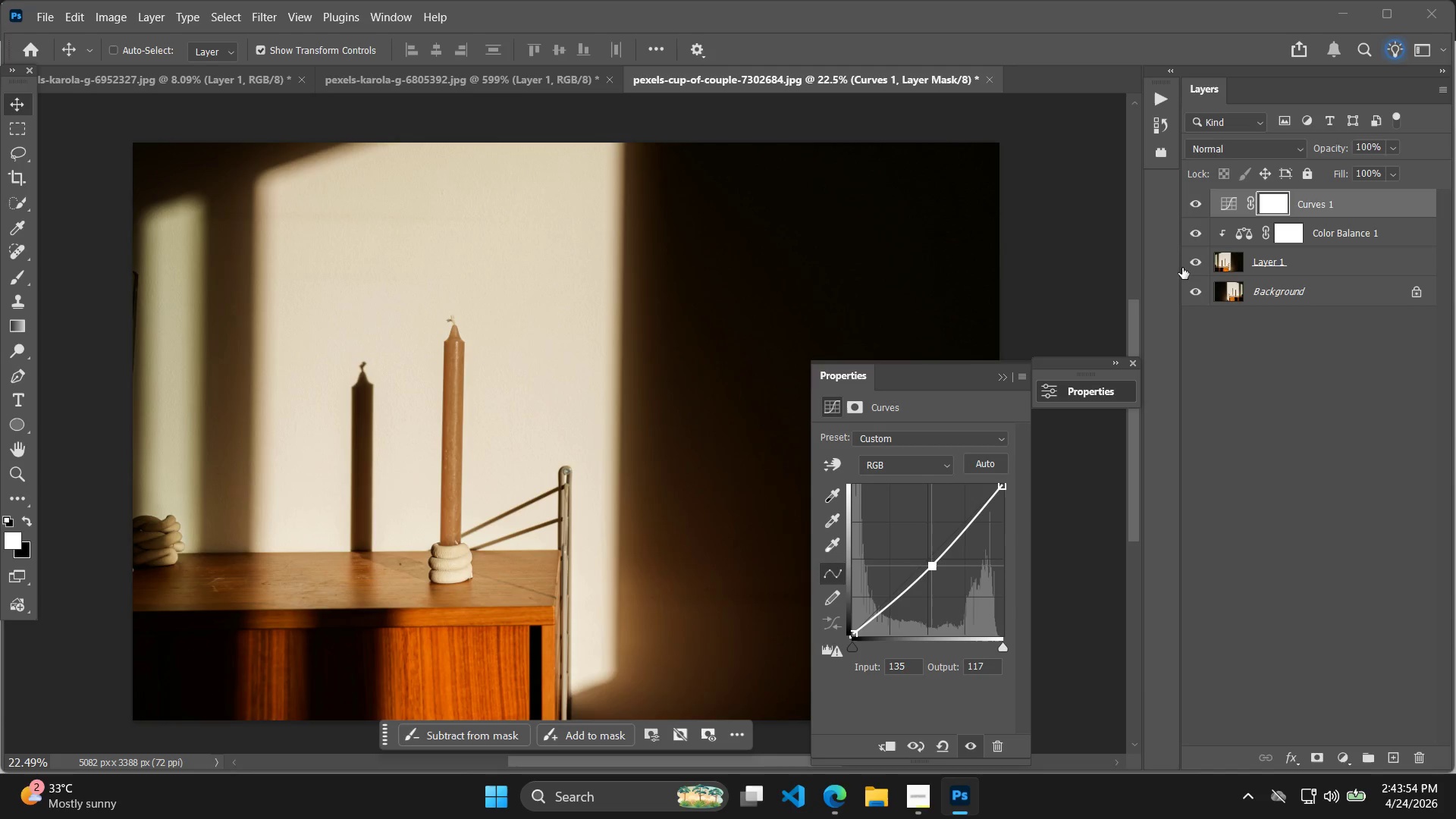 
left_click([1194, 204])
 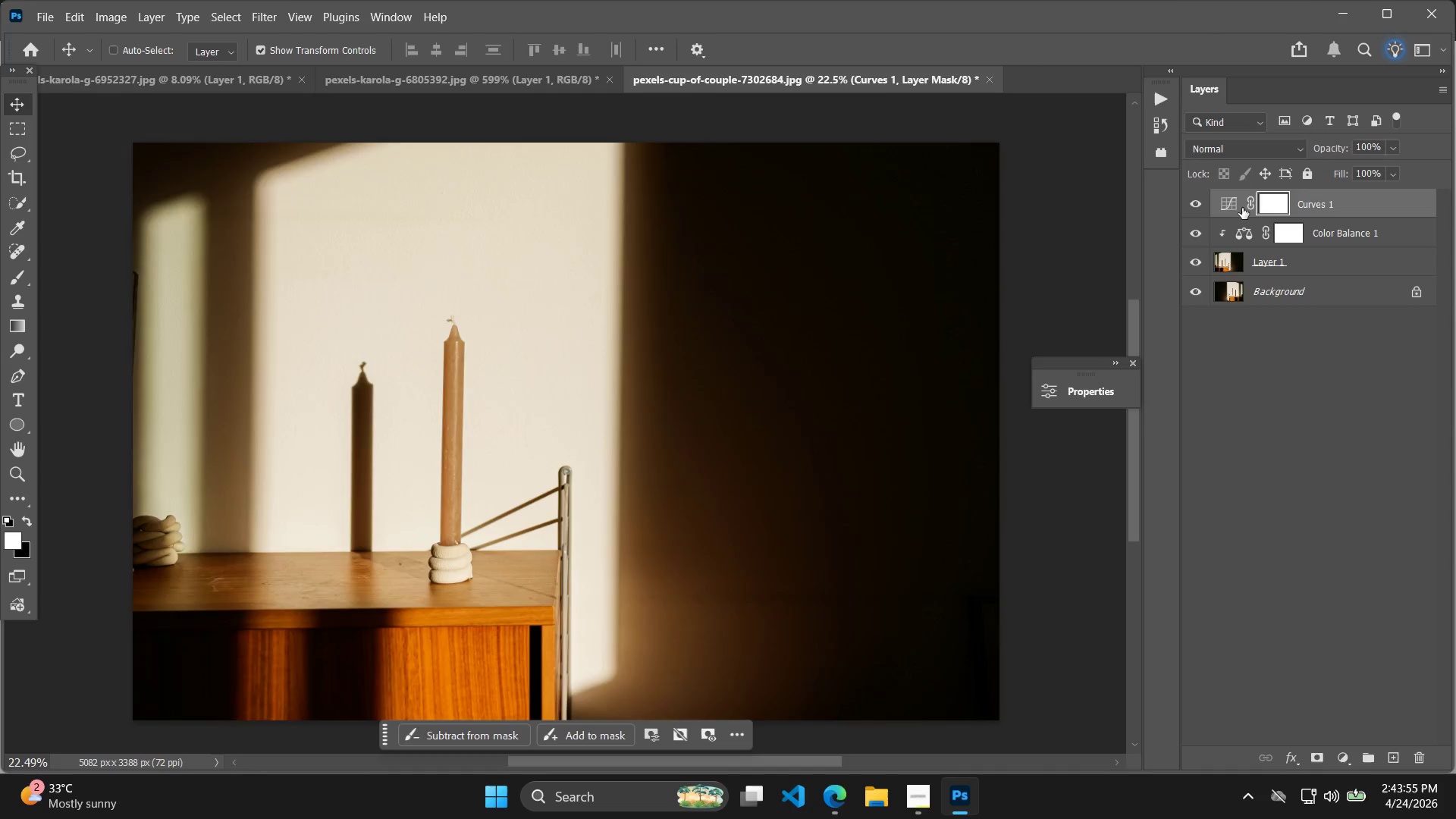 
right_click([1300, 208])
 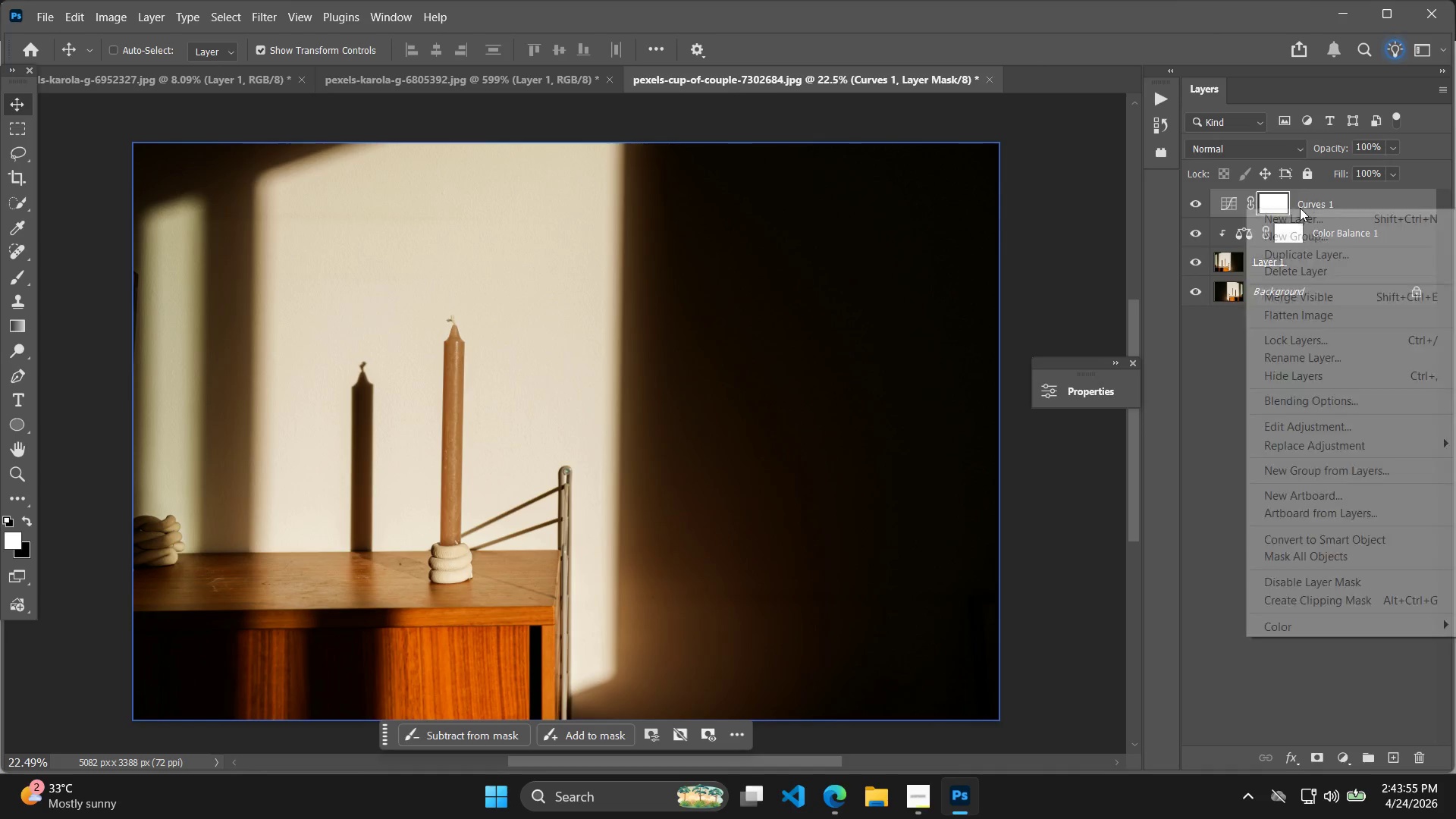 
key(Shift+ShiftLeft)
 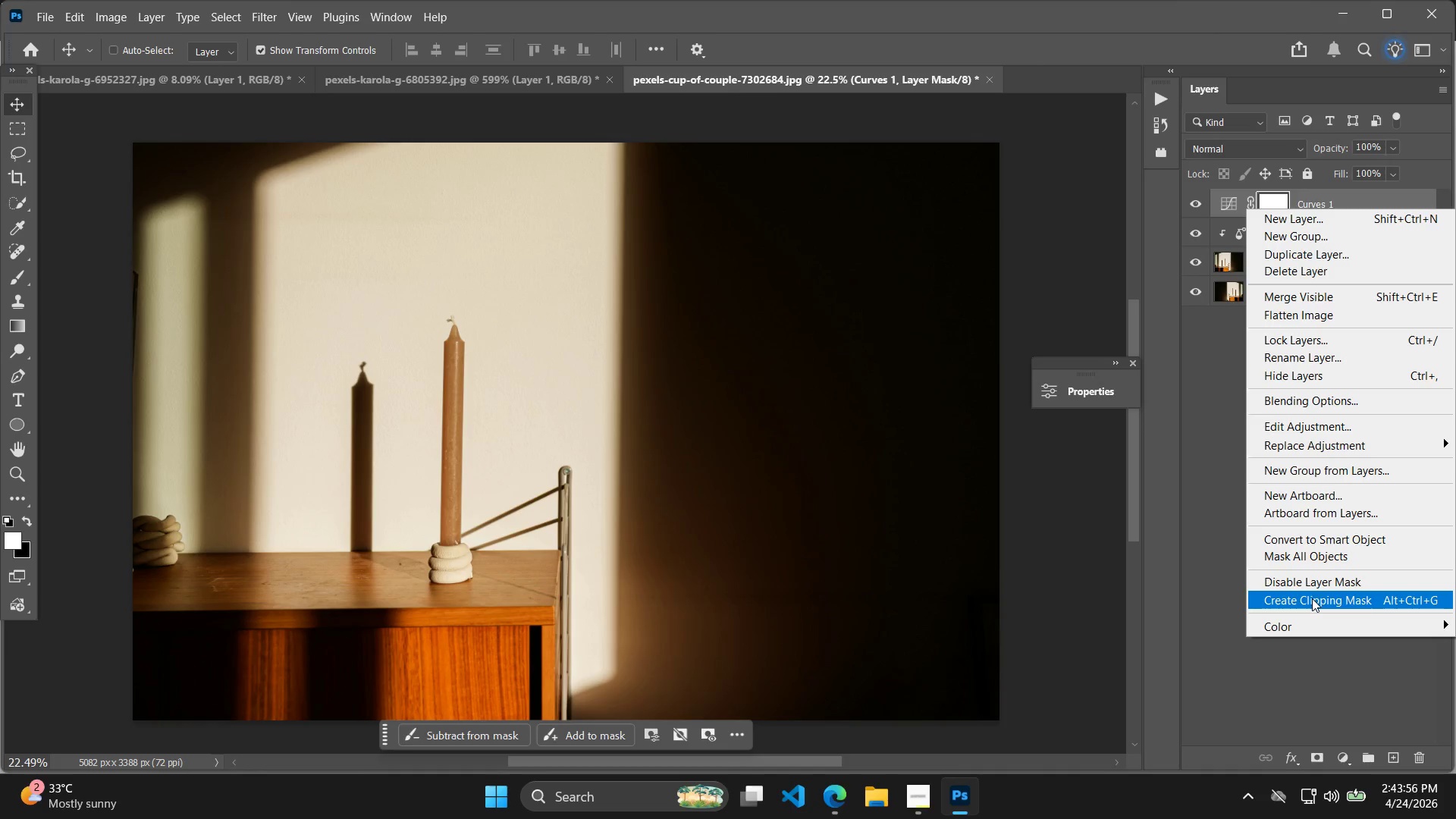 
hold_key(key=AltLeft, duration=0.33)
scroll: coordinate [1315, 430], scroll_direction: down, amount: 3.0
 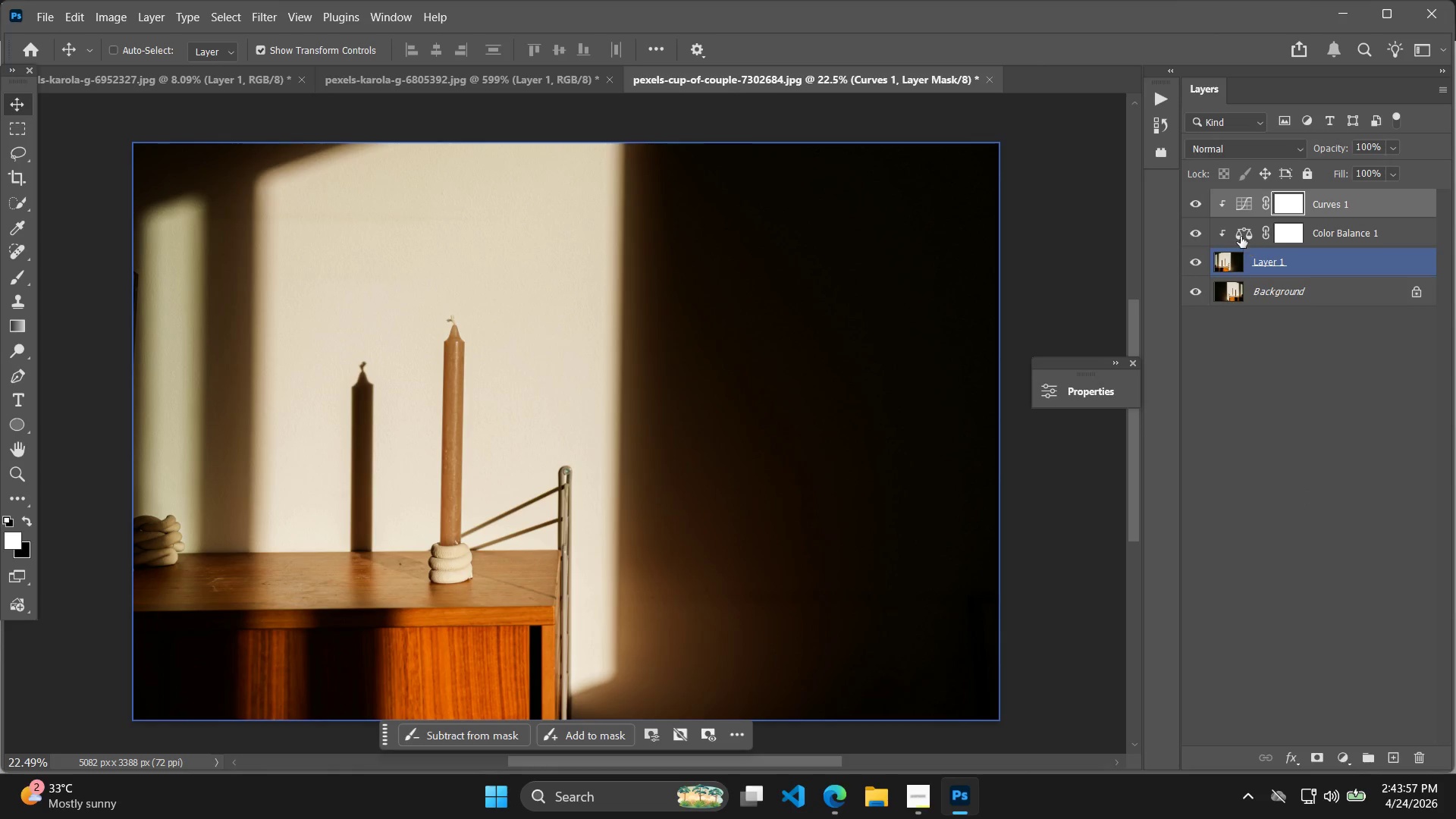 
double_click([1241, 237])
 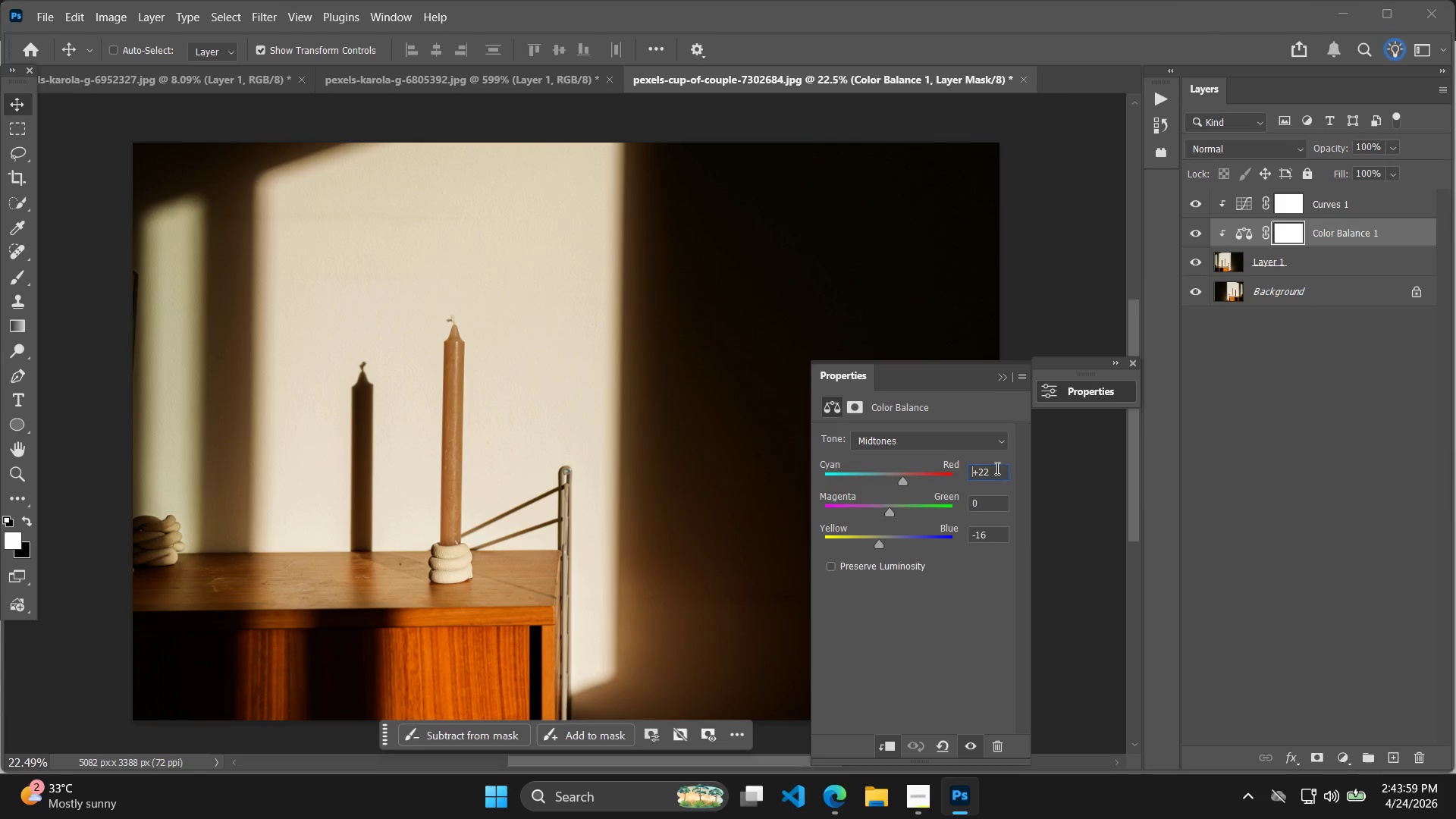 
key(ArrowUp)
 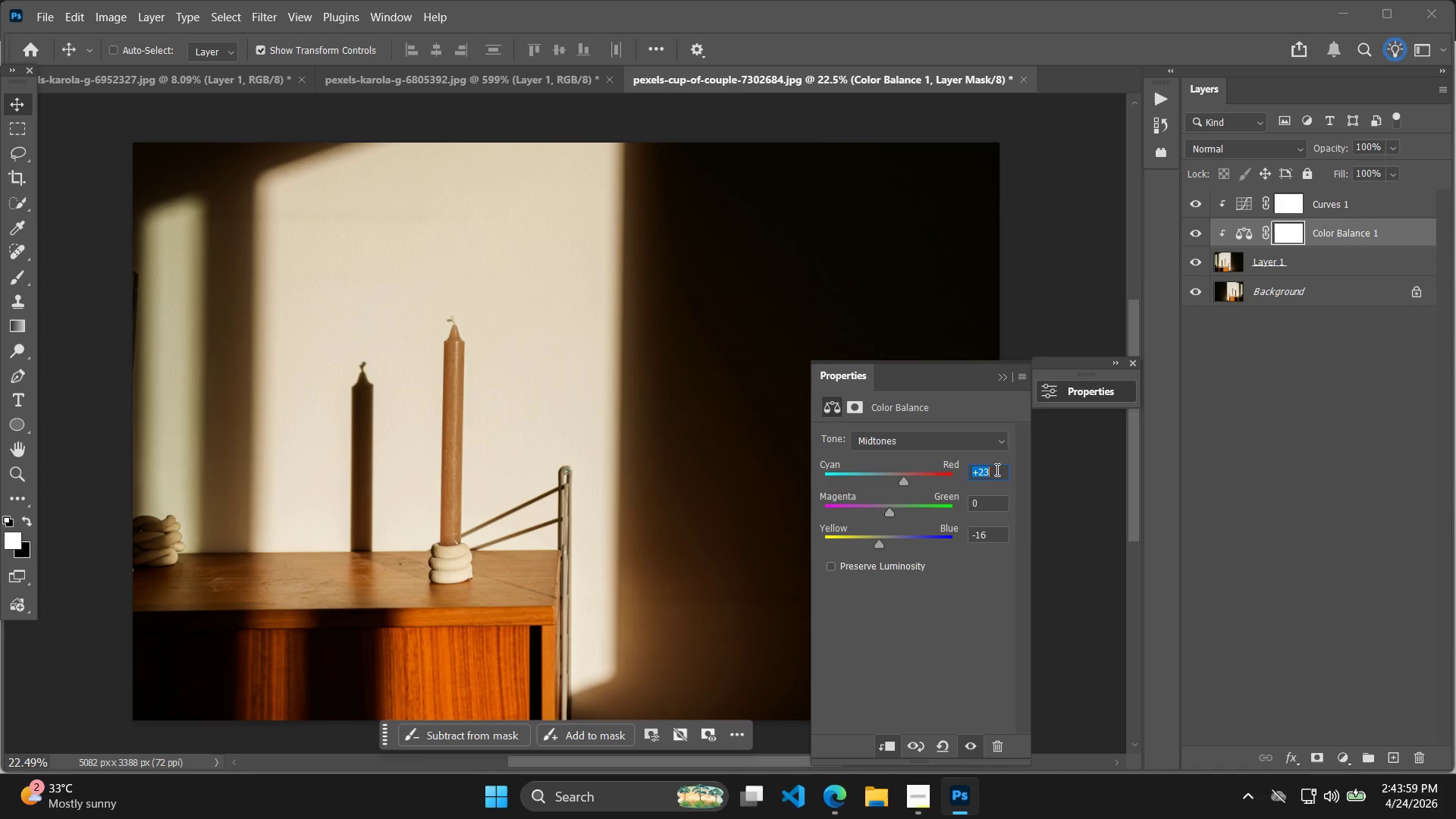 
key(ArrowUp)
 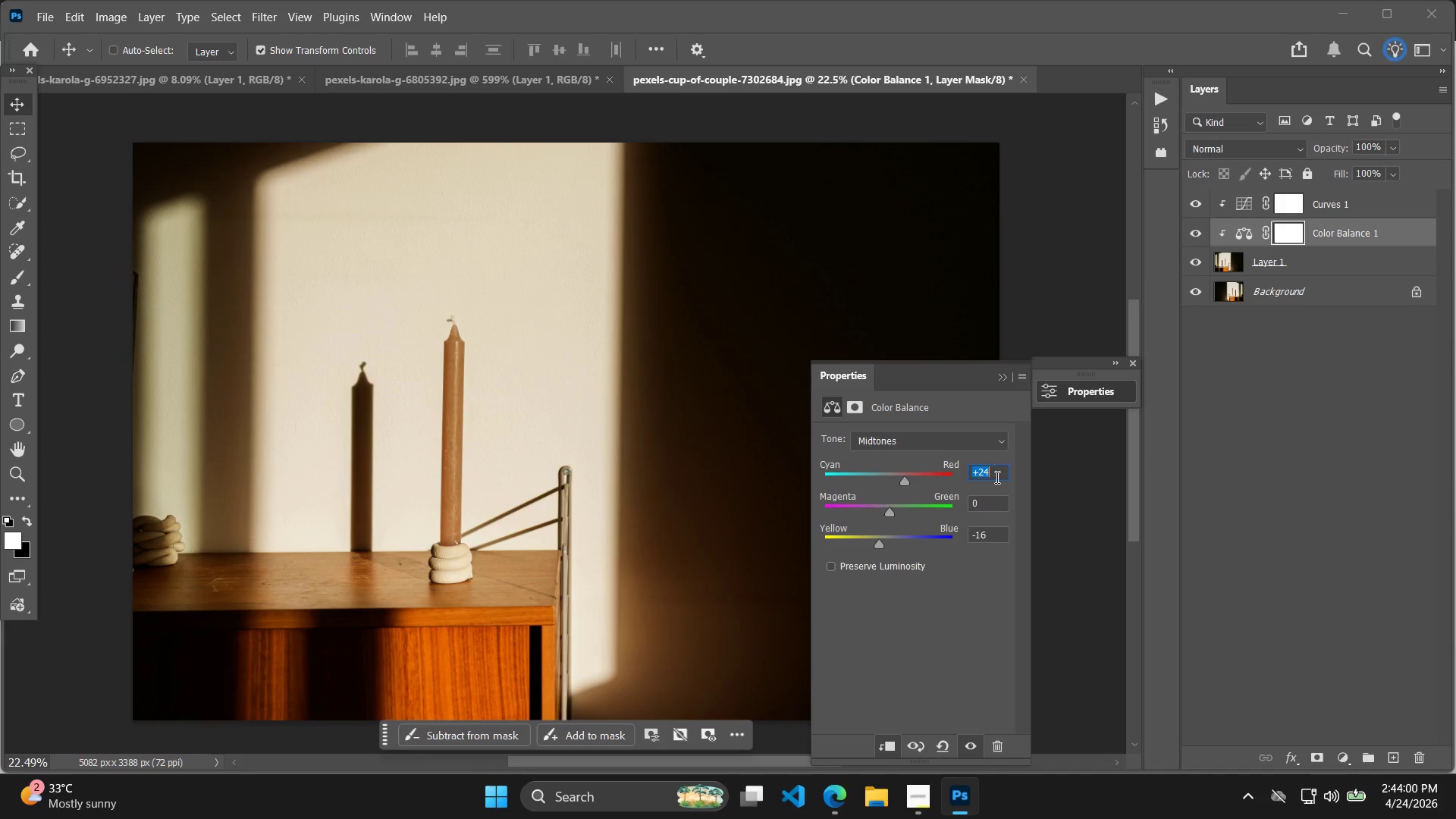 
key(ArrowUp)
 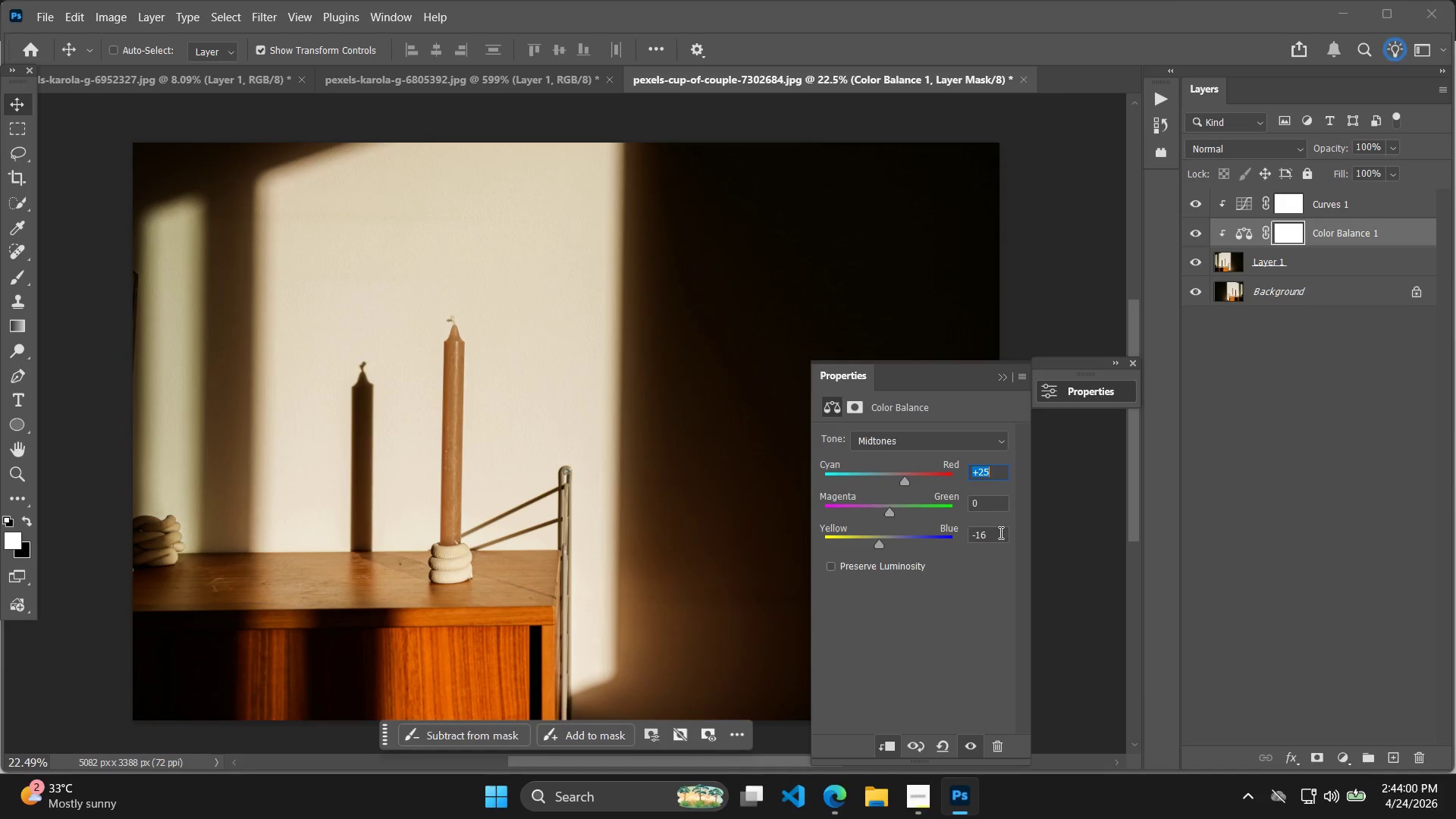 
left_click([999, 534])
 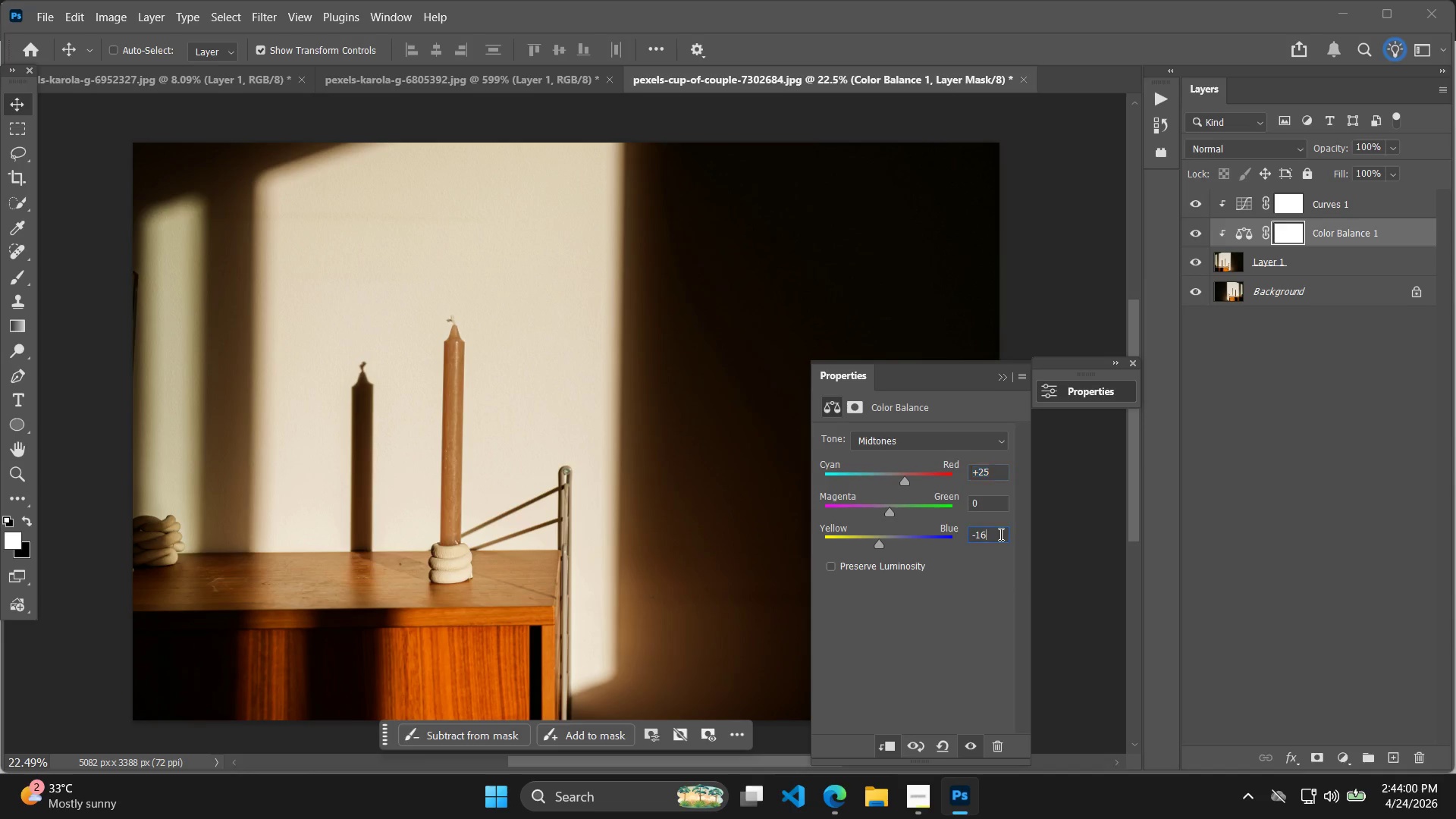 
key(ArrowDown)
 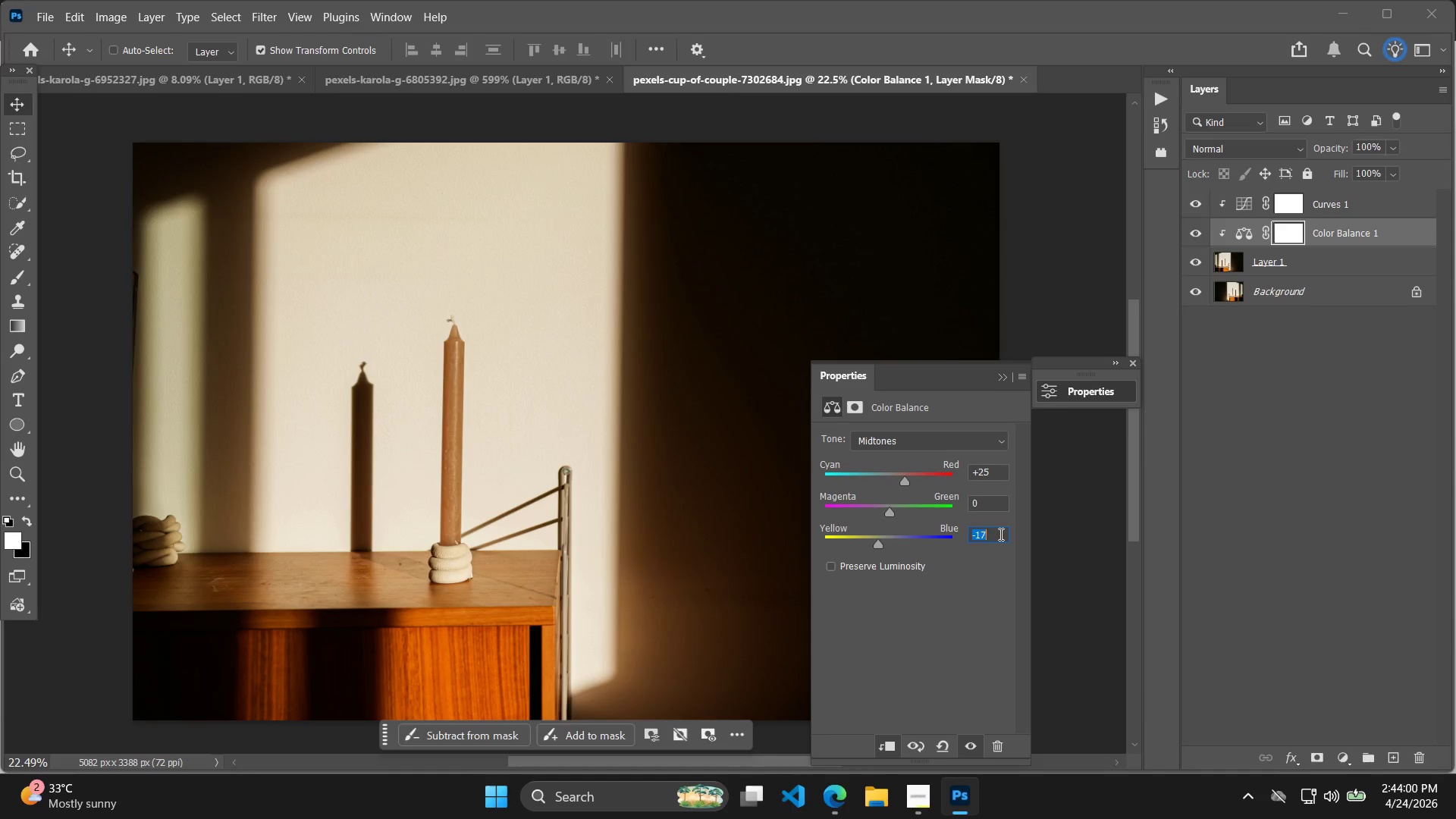 
key(ArrowDown)
 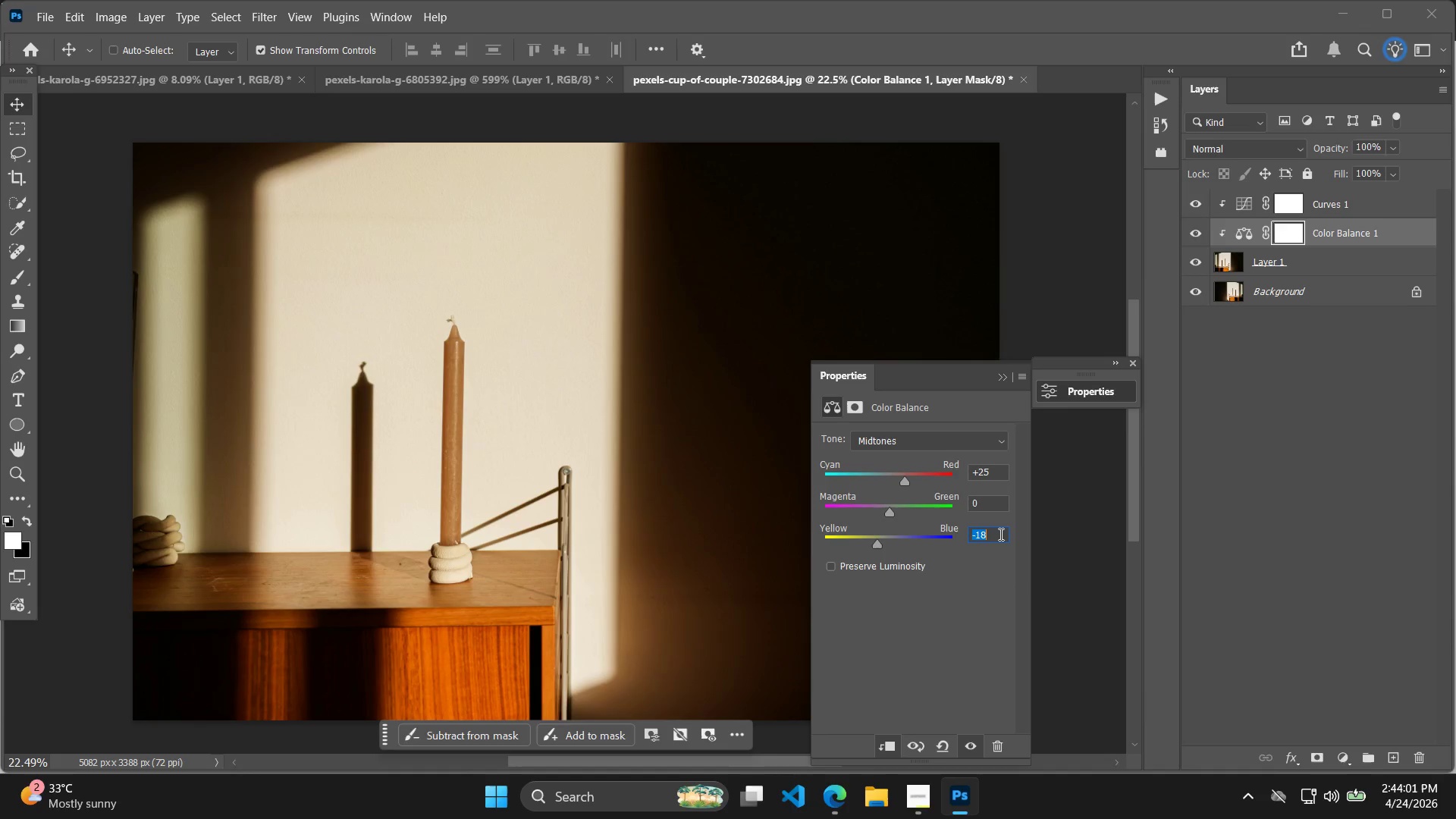 
key(ArrowDown)
 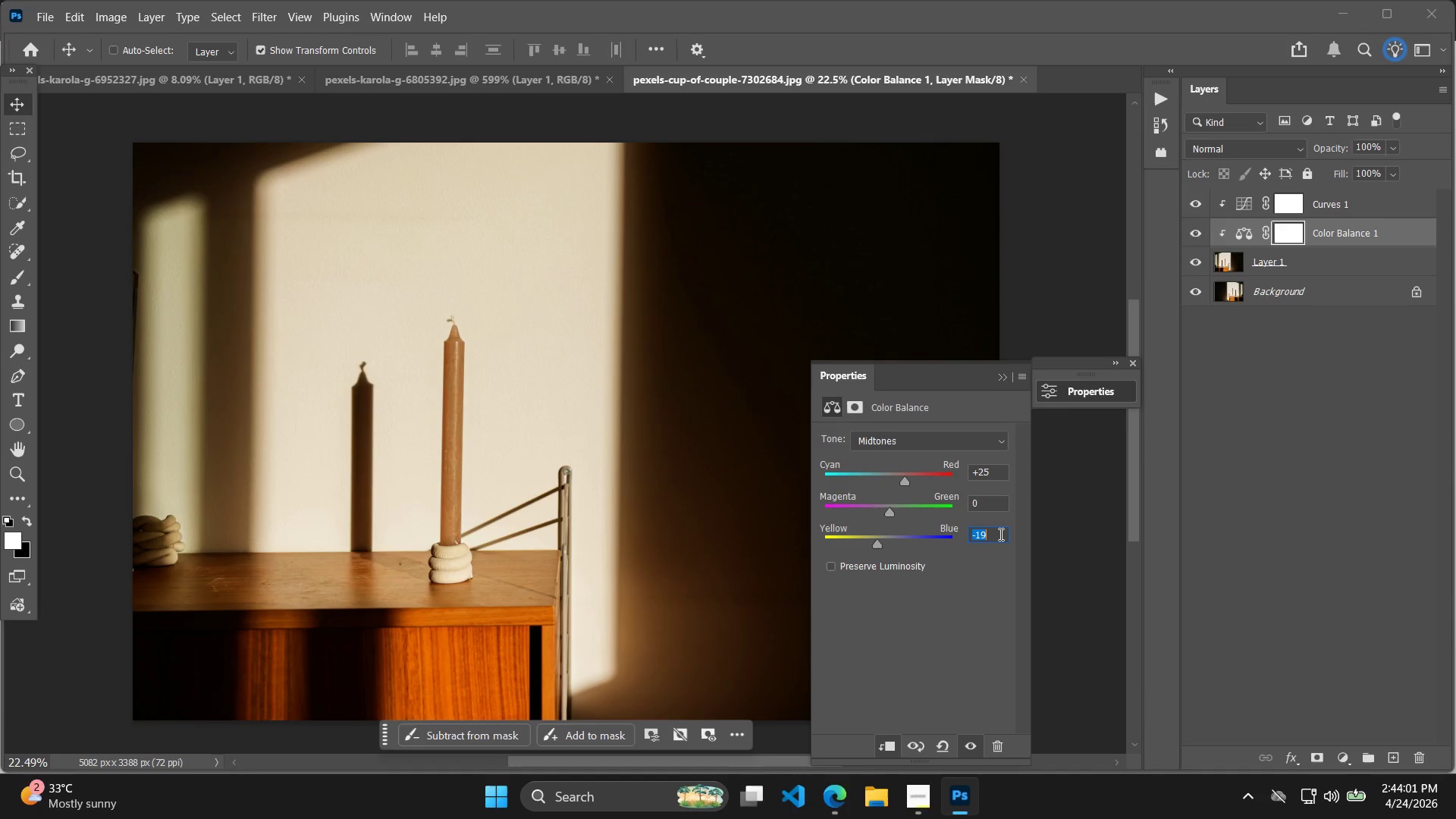 
hold_key(key=ArrowDown, duration=0.73)
 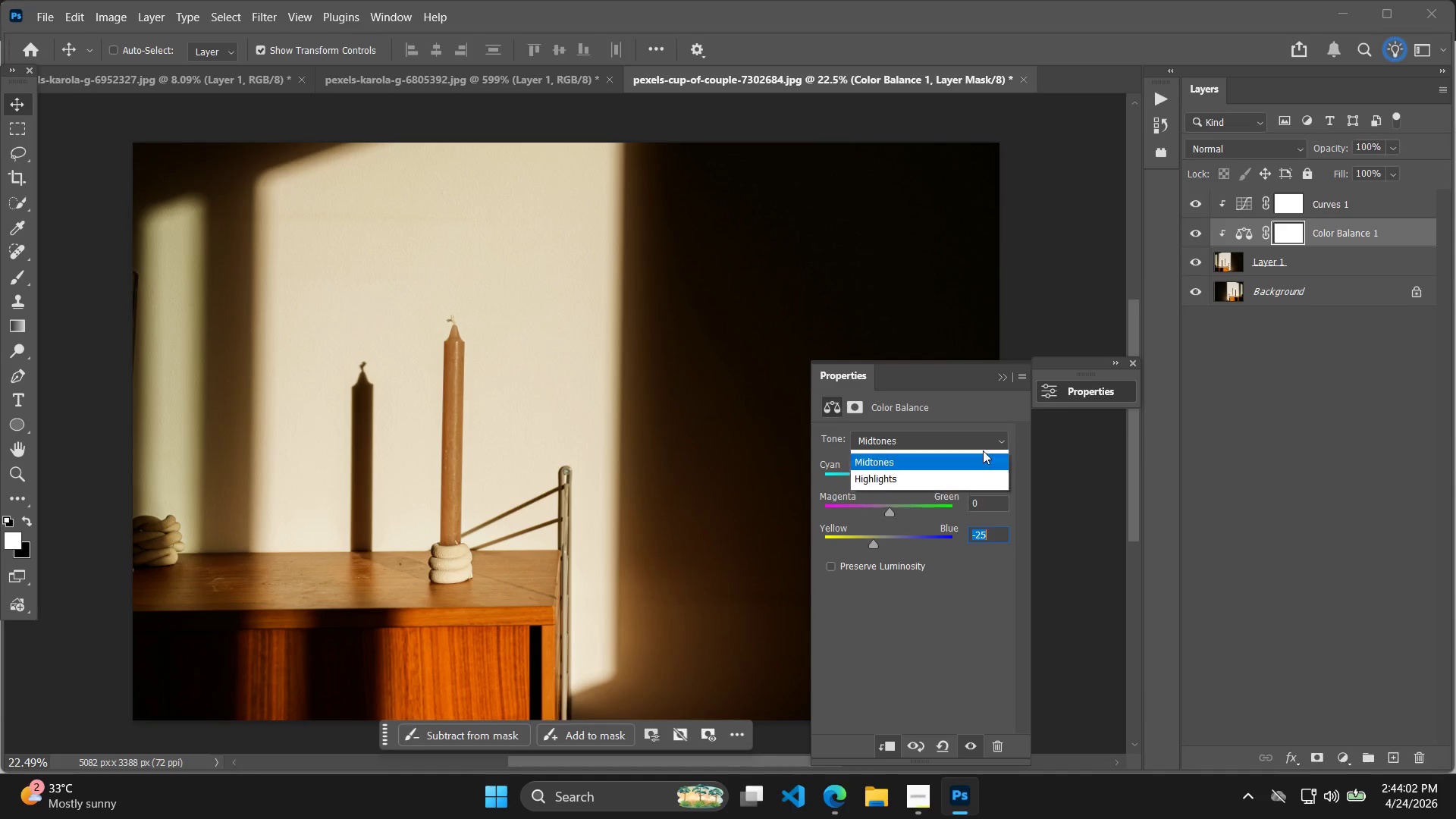 
double_click([952, 494])
 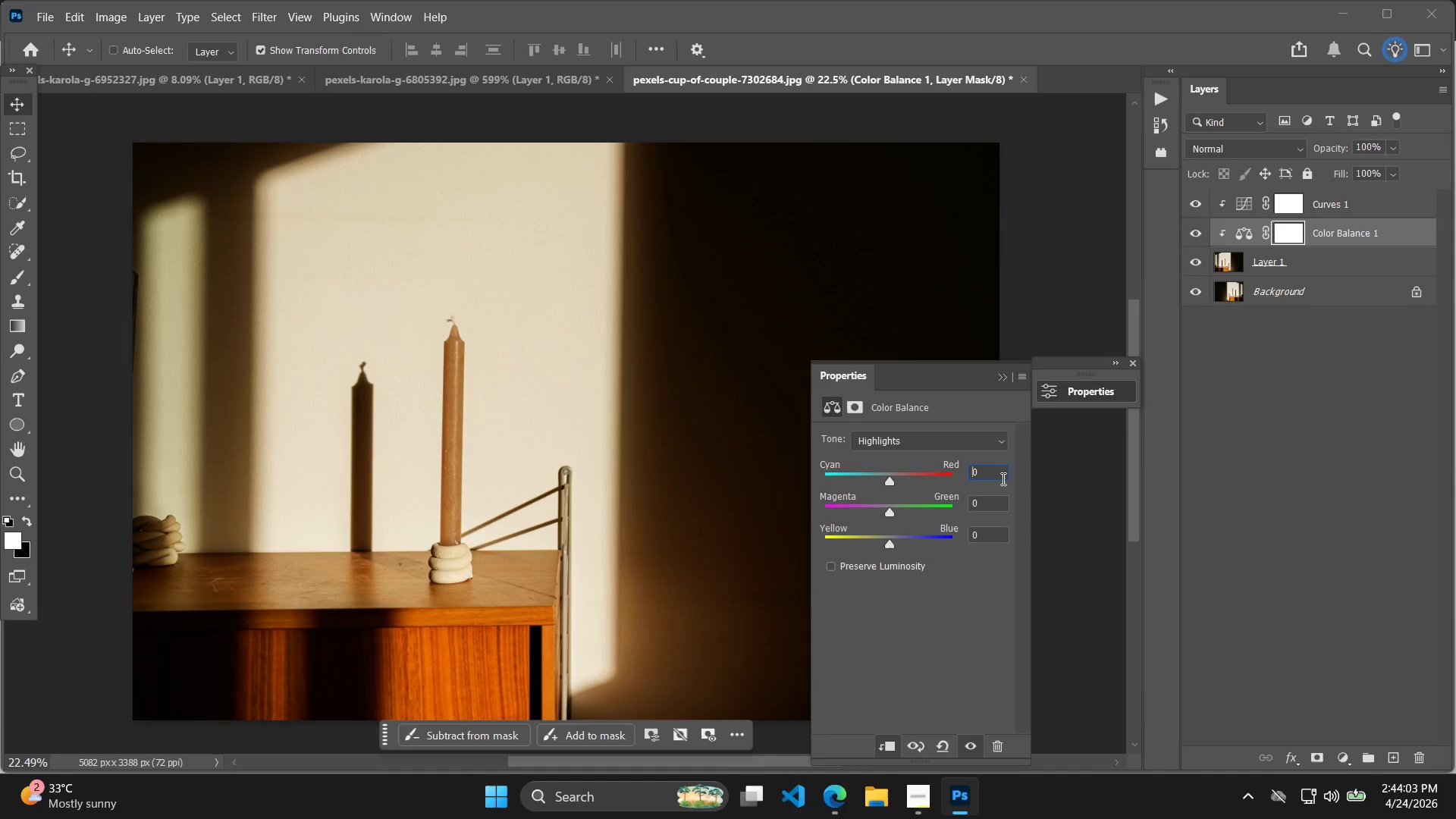 
hold_key(key=ArrowUp, duration=1.28)
 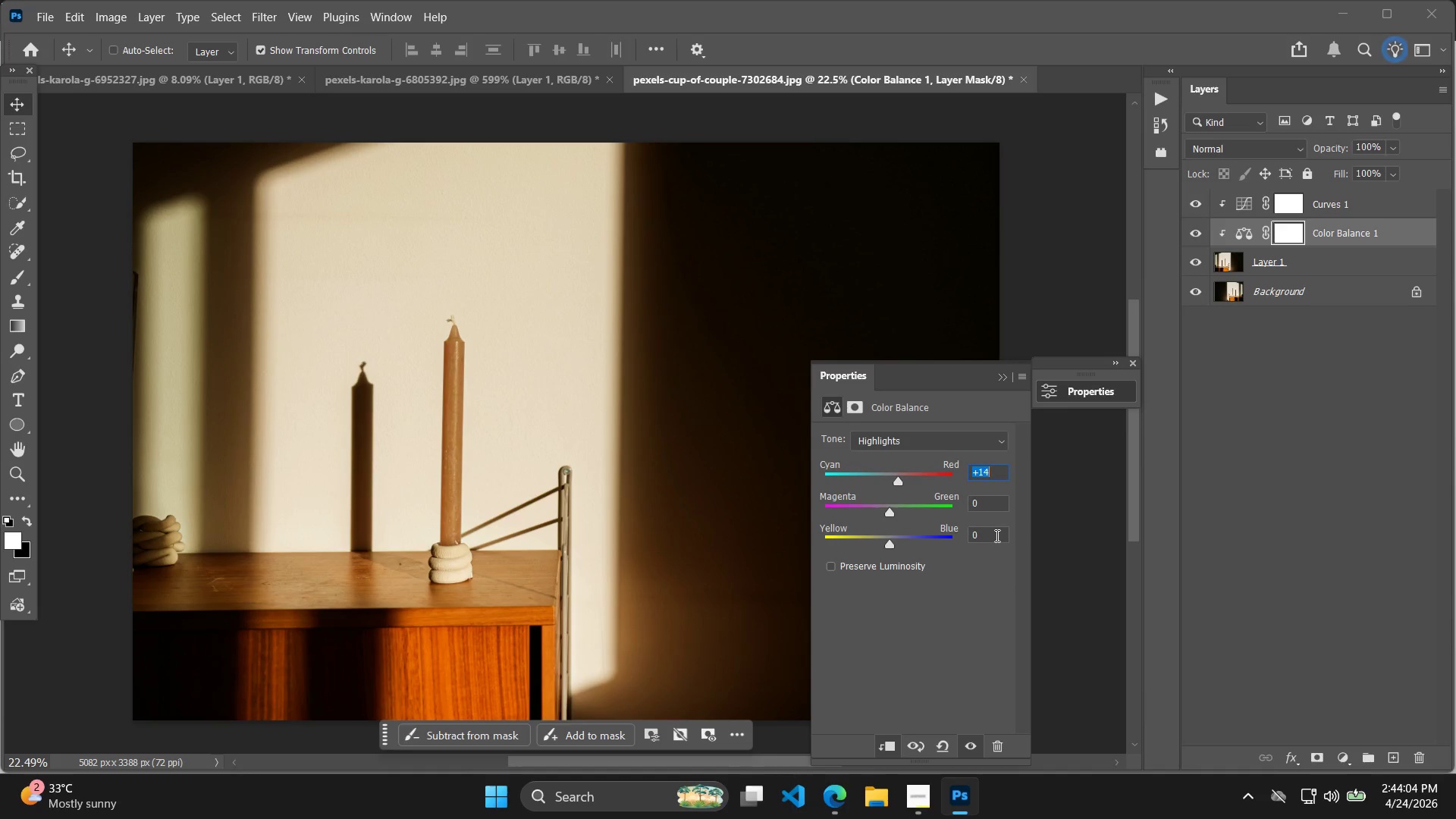 
left_click([996, 535])
 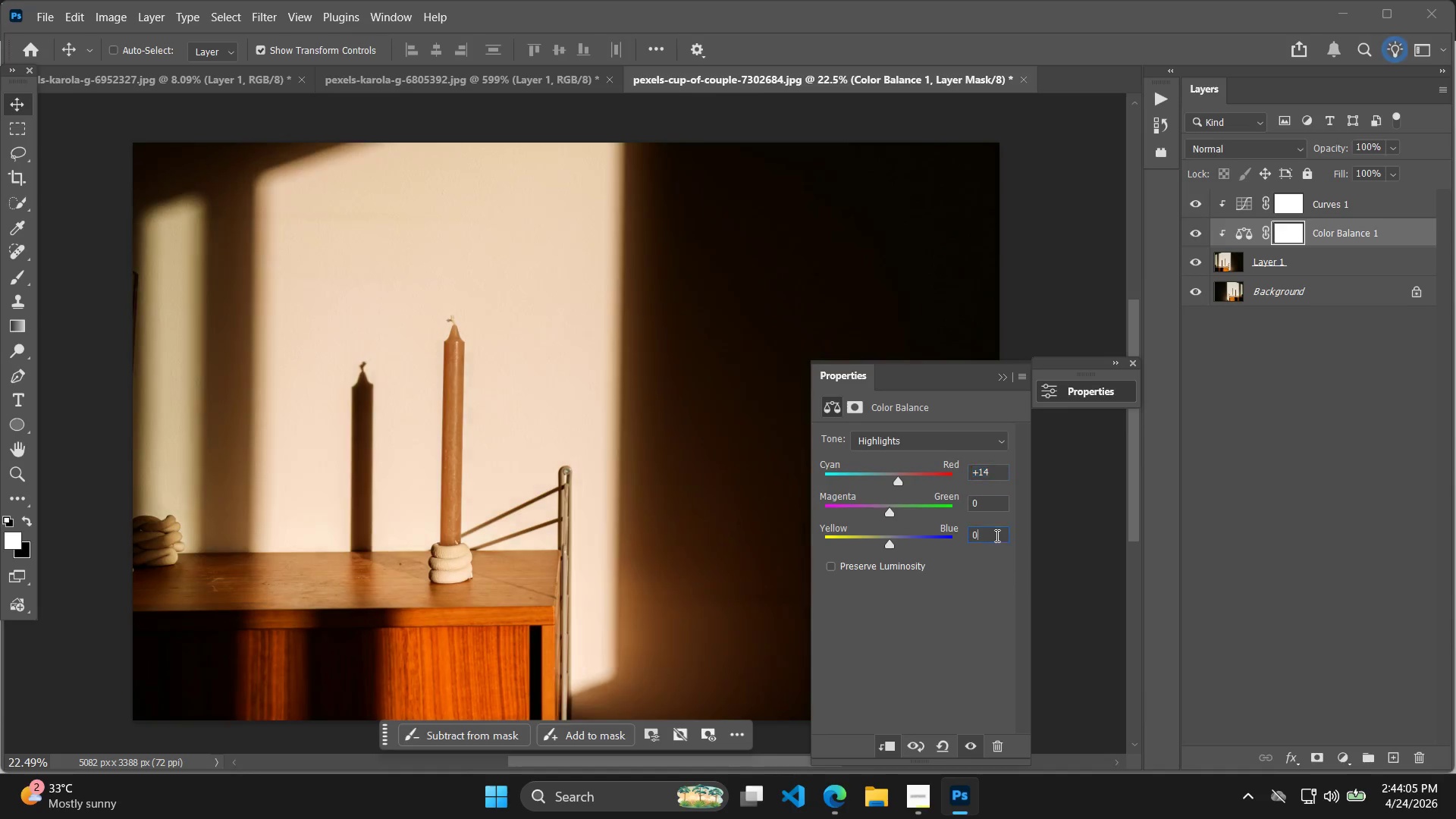 
hold_key(key=ArrowDown, duration=1.5)
 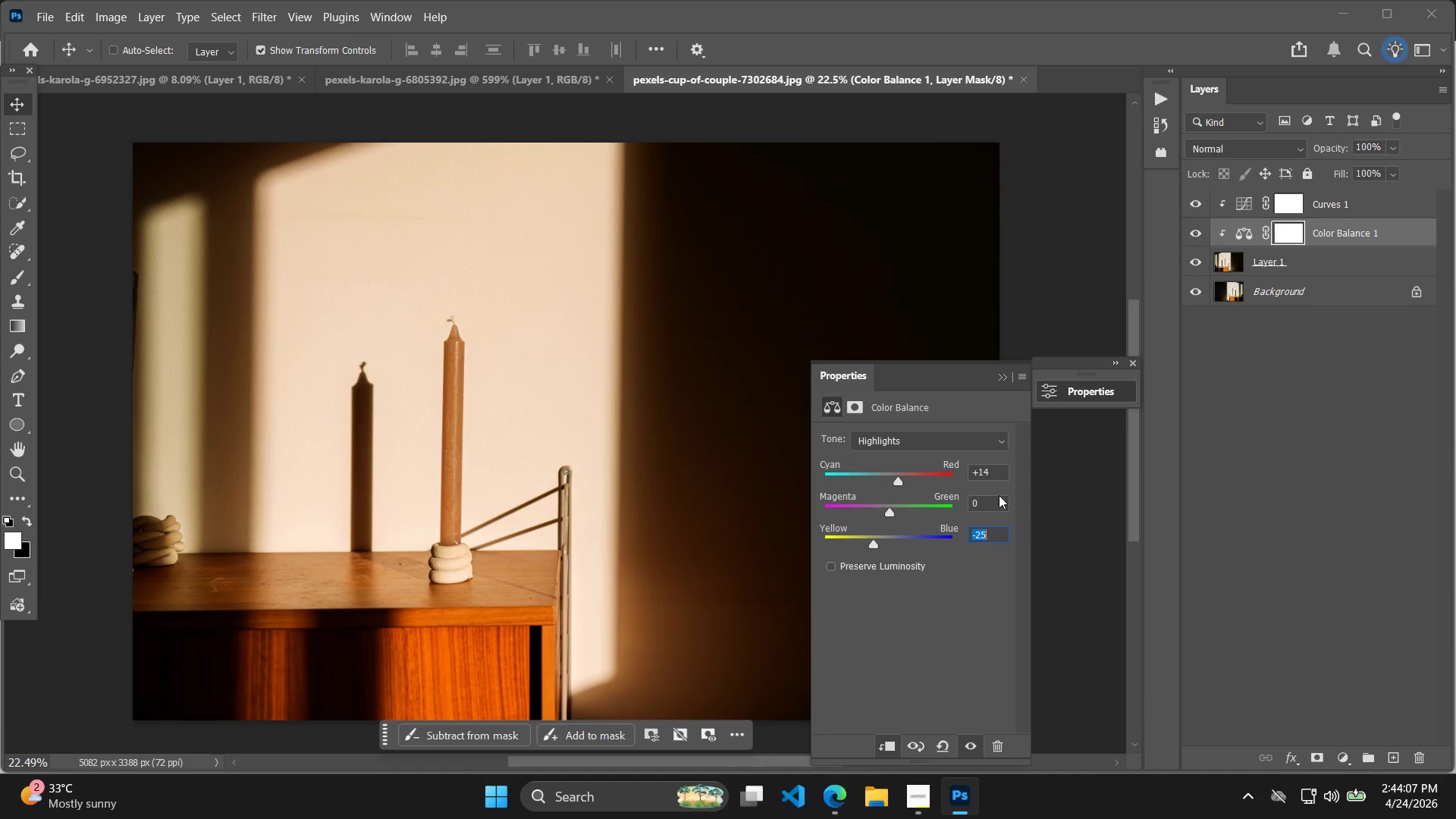 
hold_key(key=ArrowDown, duration=0.42)
 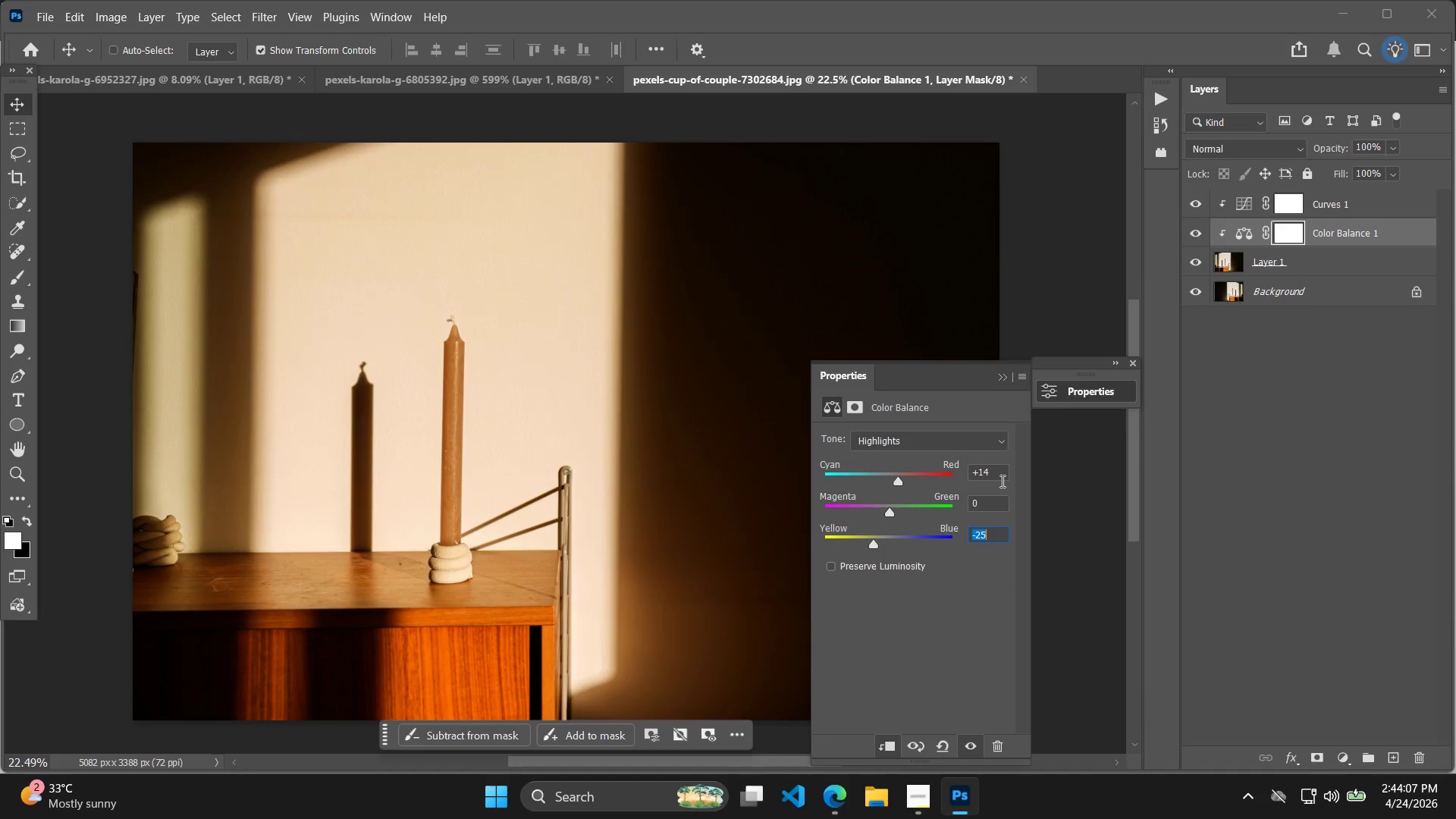 
left_click([1001, 475])
 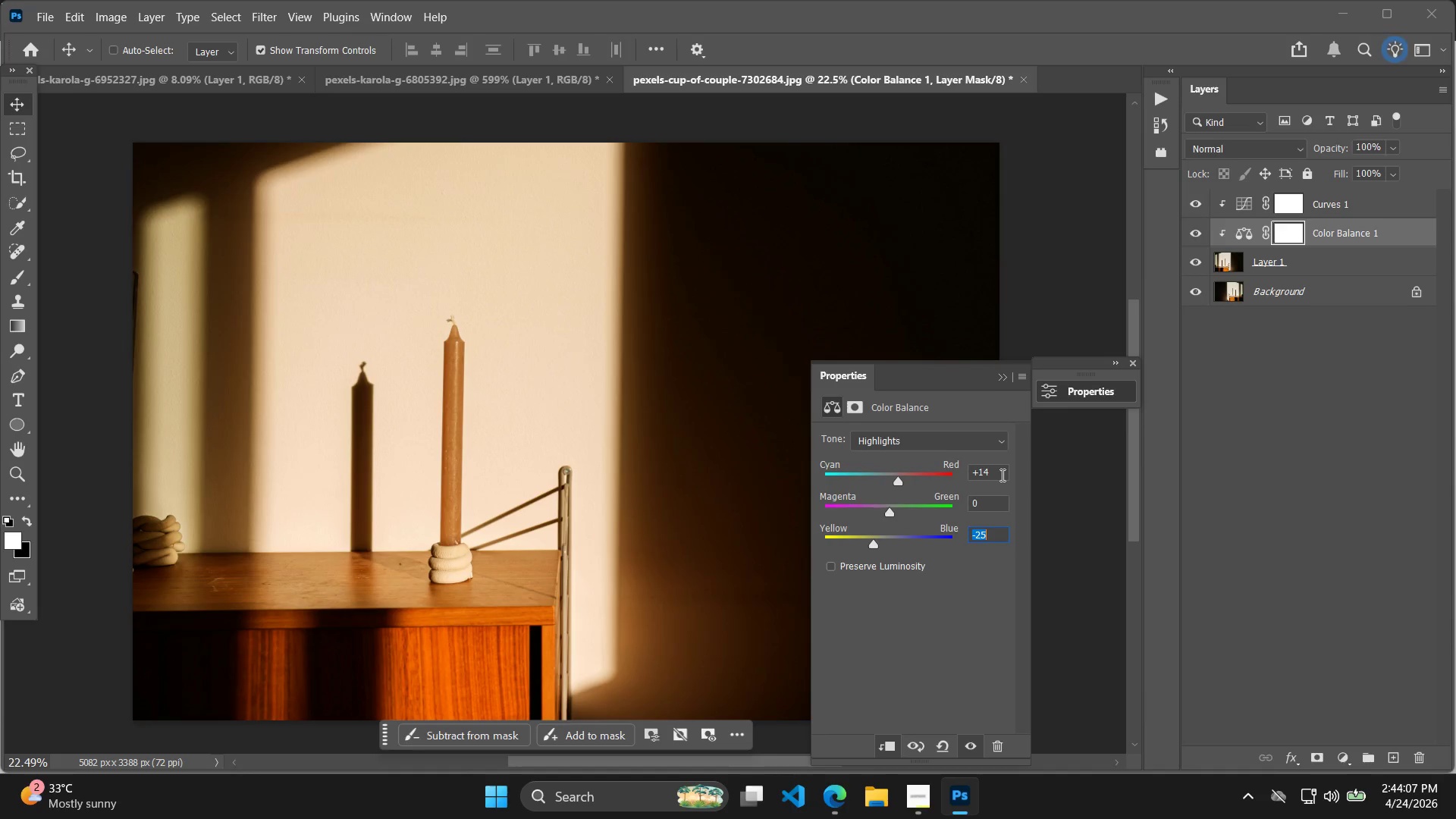 
key(ArrowUp)
 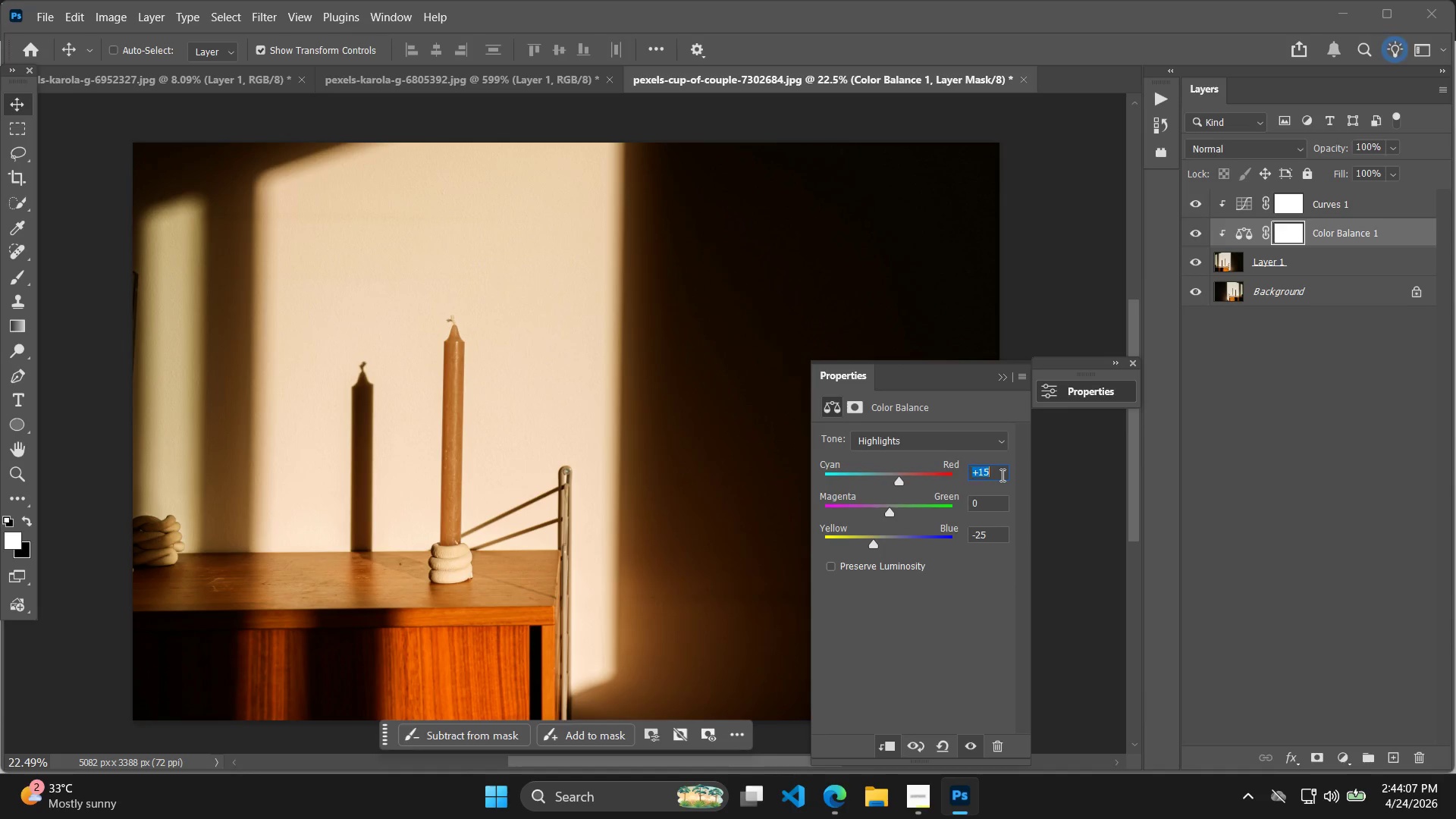 
key(ArrowUp)
 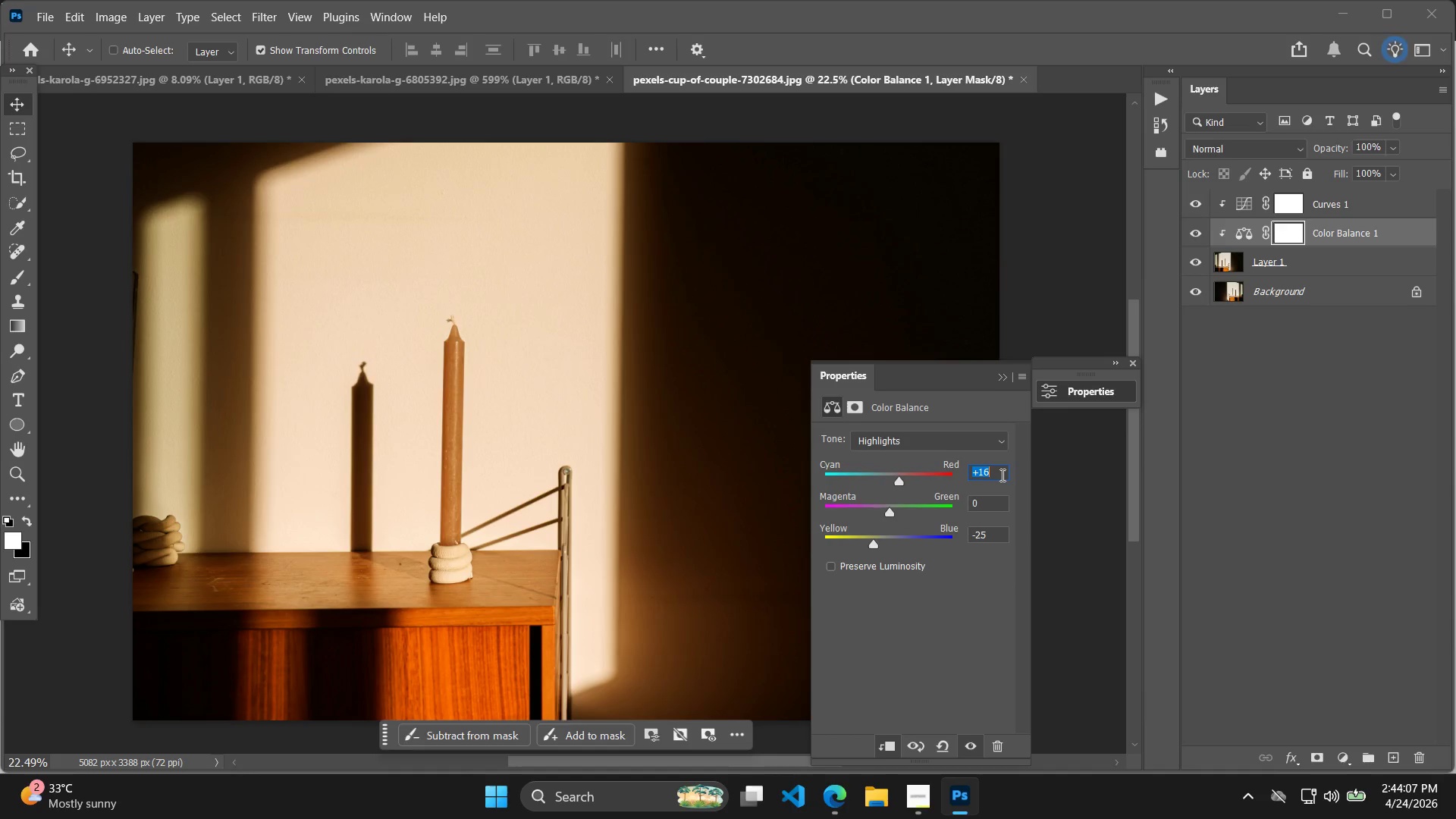 
key(ArrowUp)
 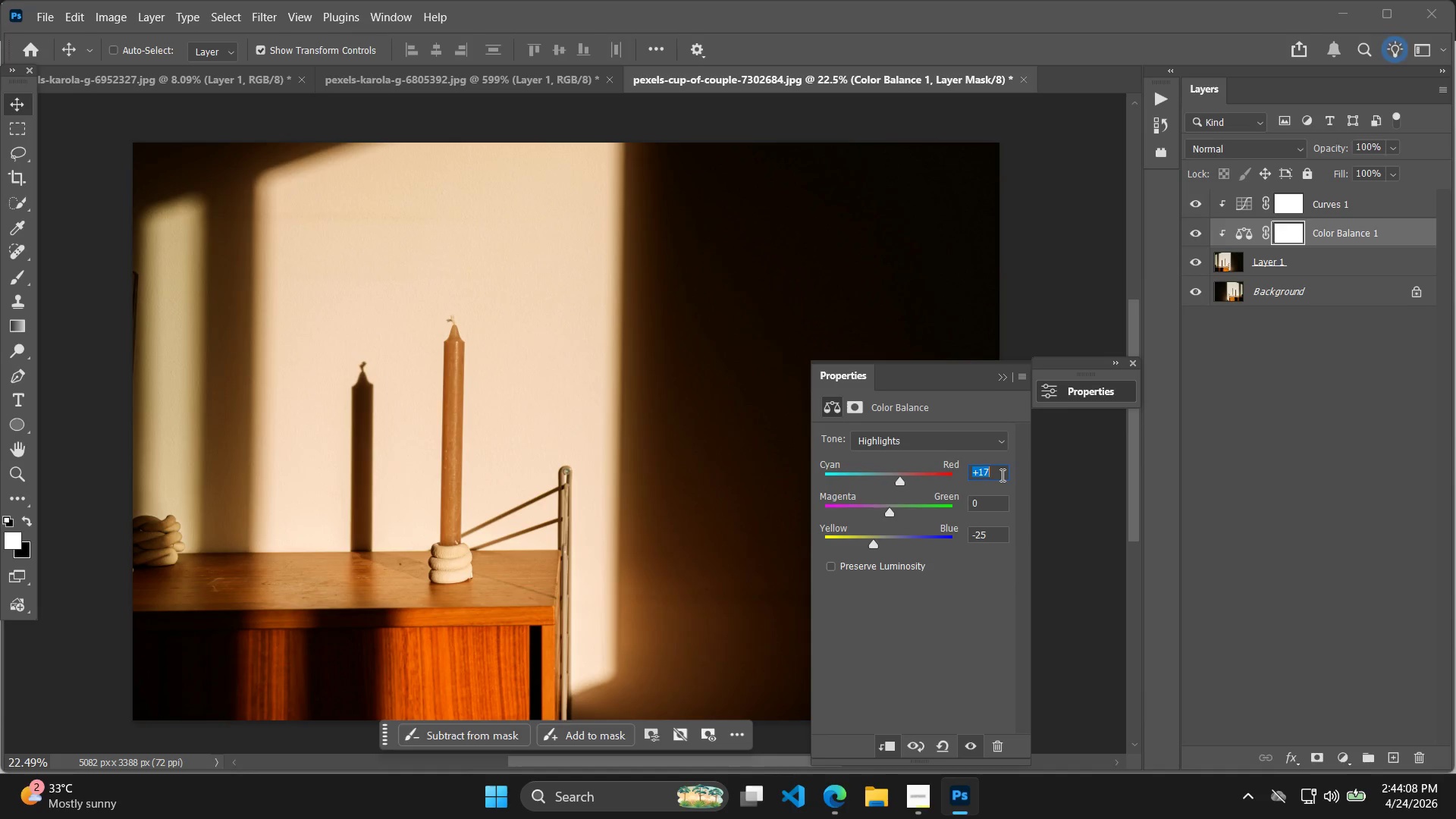 
hold_key(key=ArrowDown, duration=1.05)
 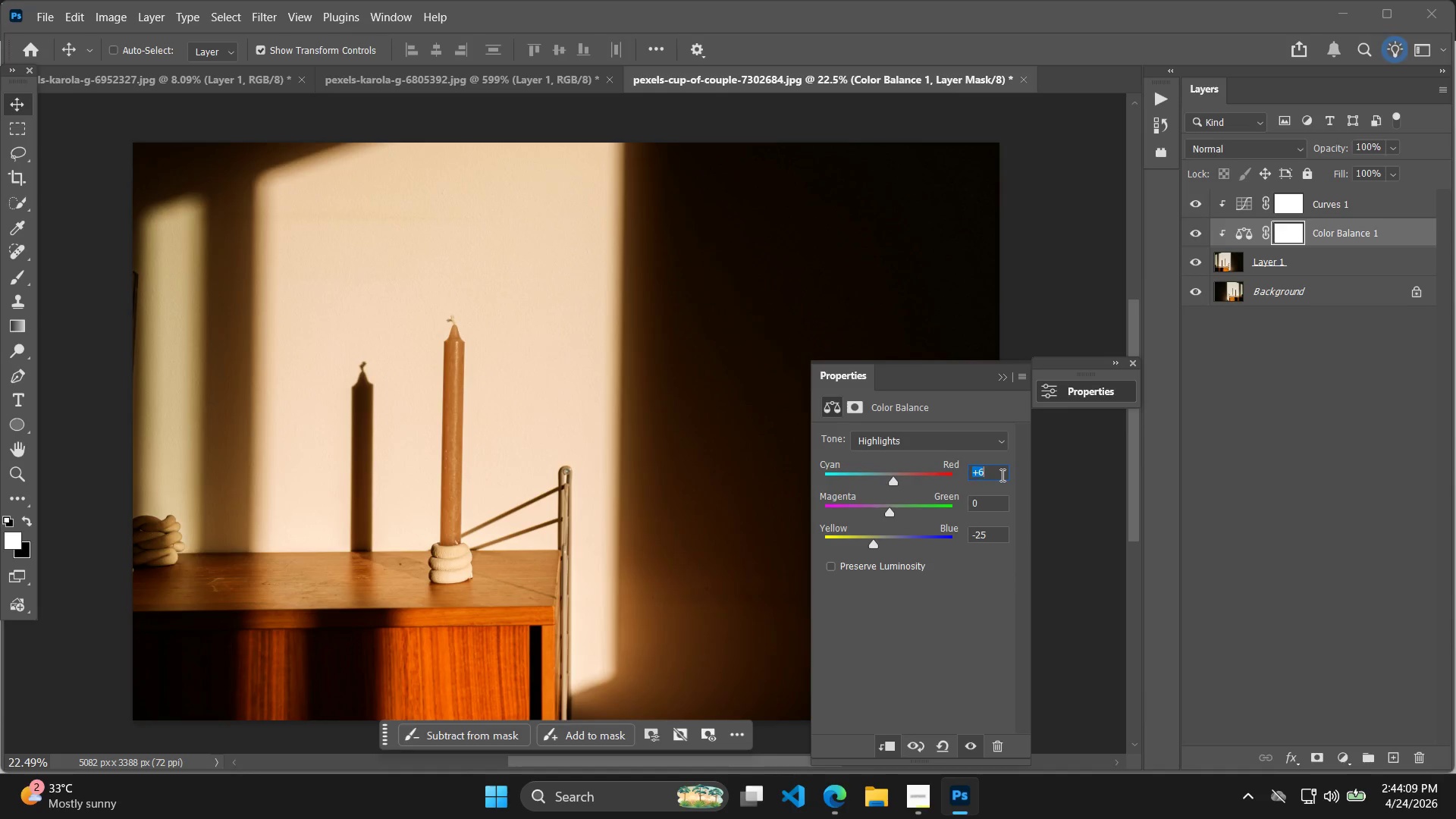 
key(ArrowDown)
 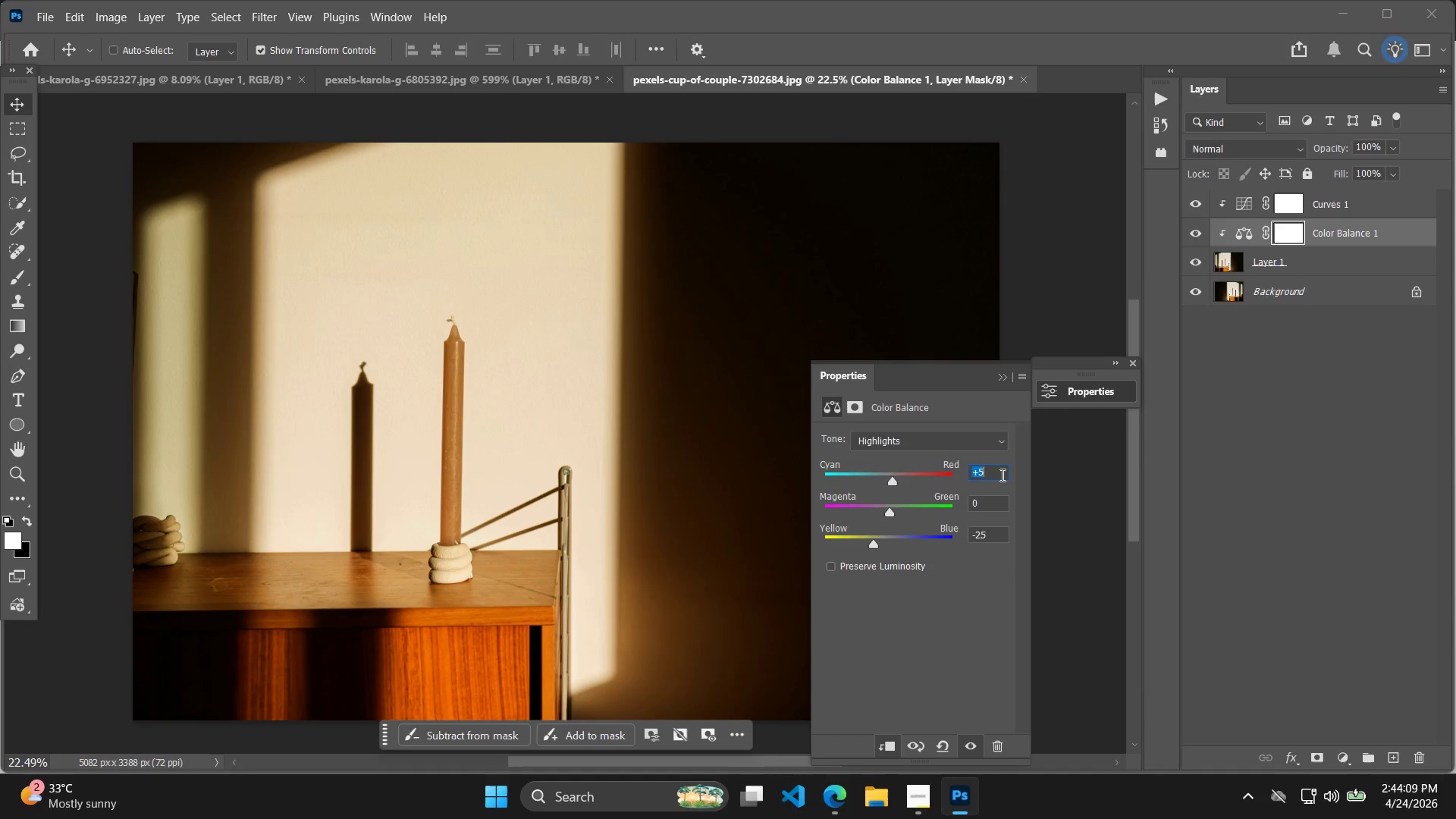 
key(ArrowDown)
 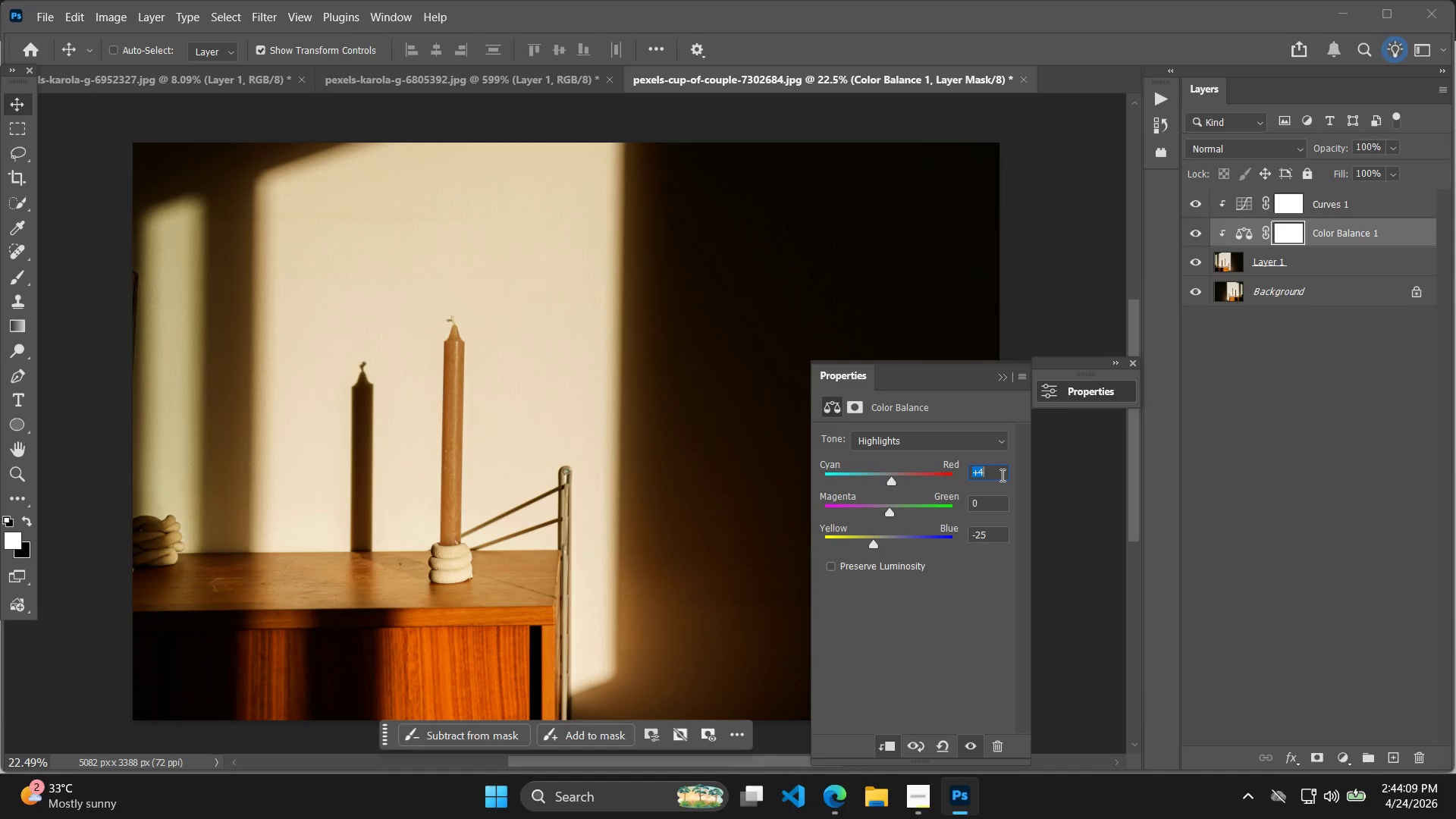 
key(ArrowDown)
 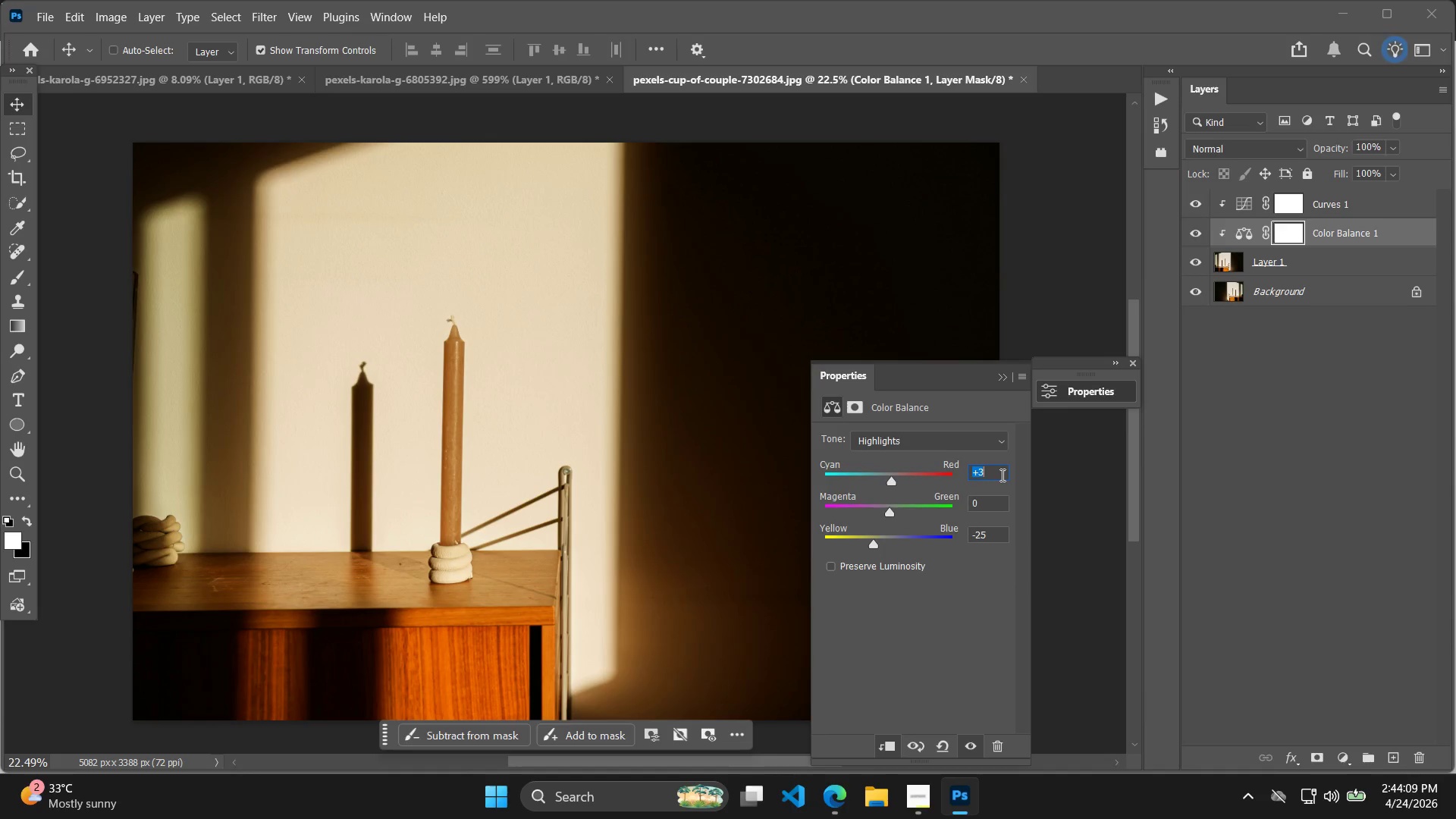 
key(ArrowDown)
 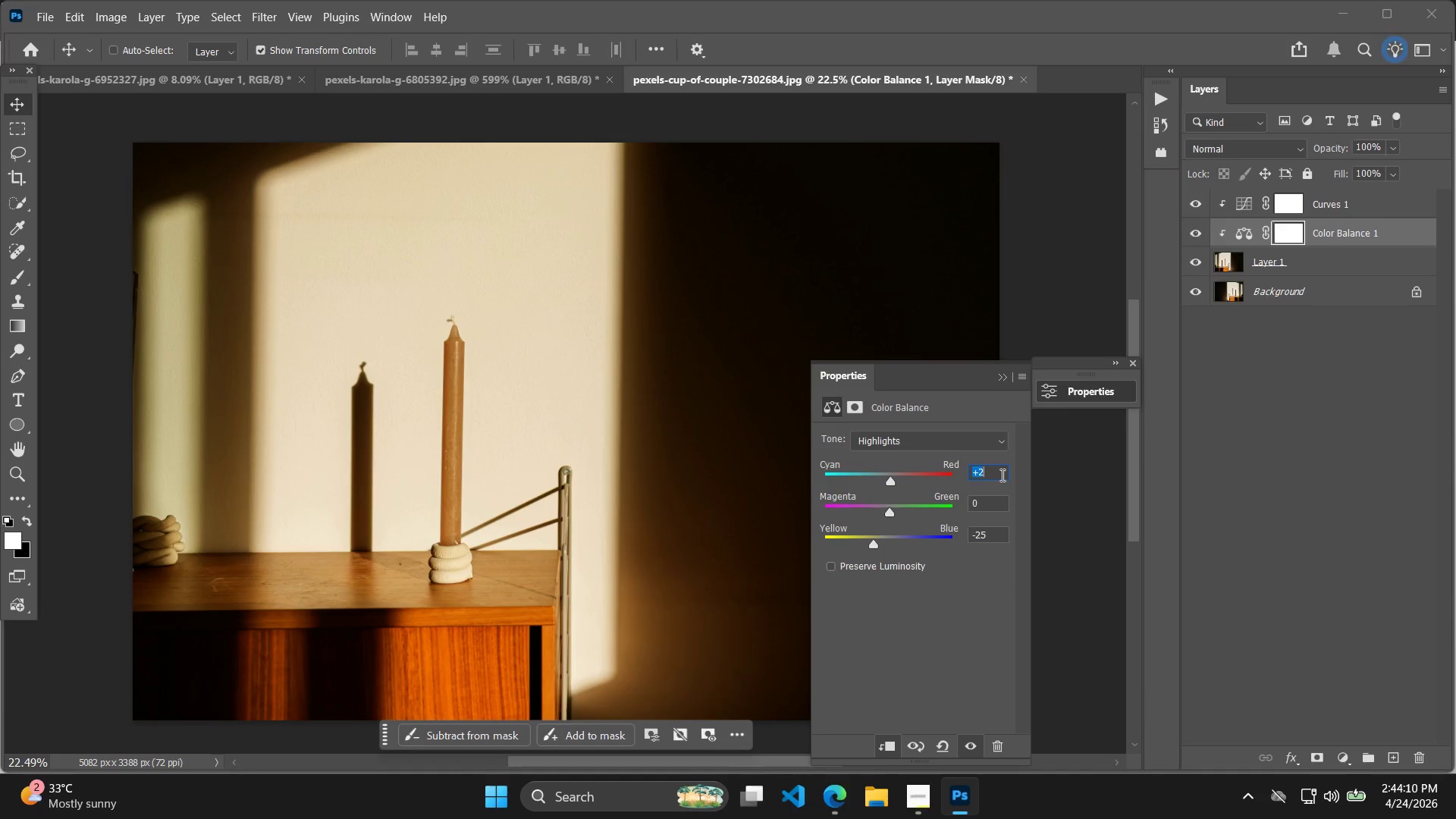 
key(ArrowDown)
 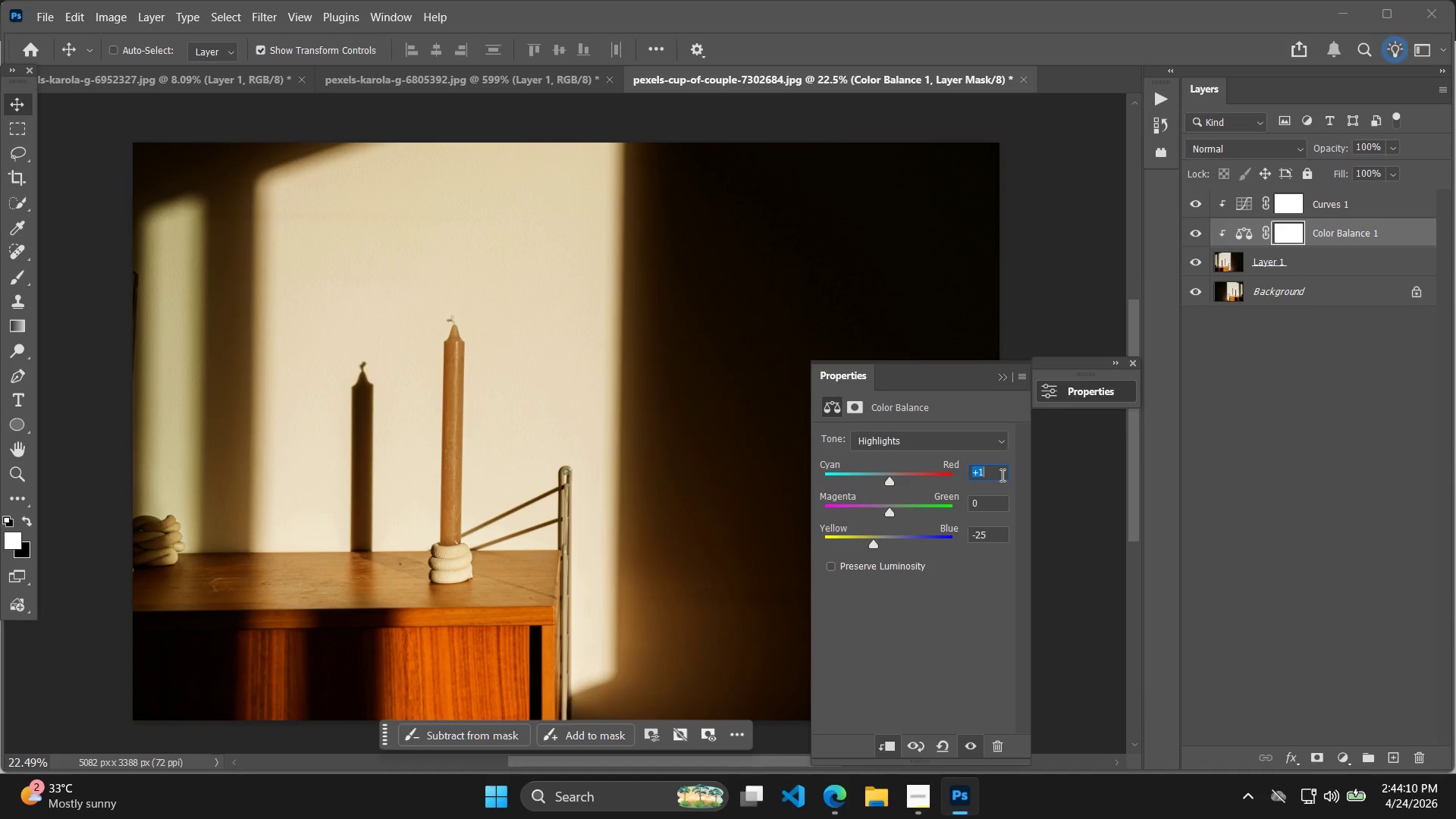 
key(ArrowDown)
 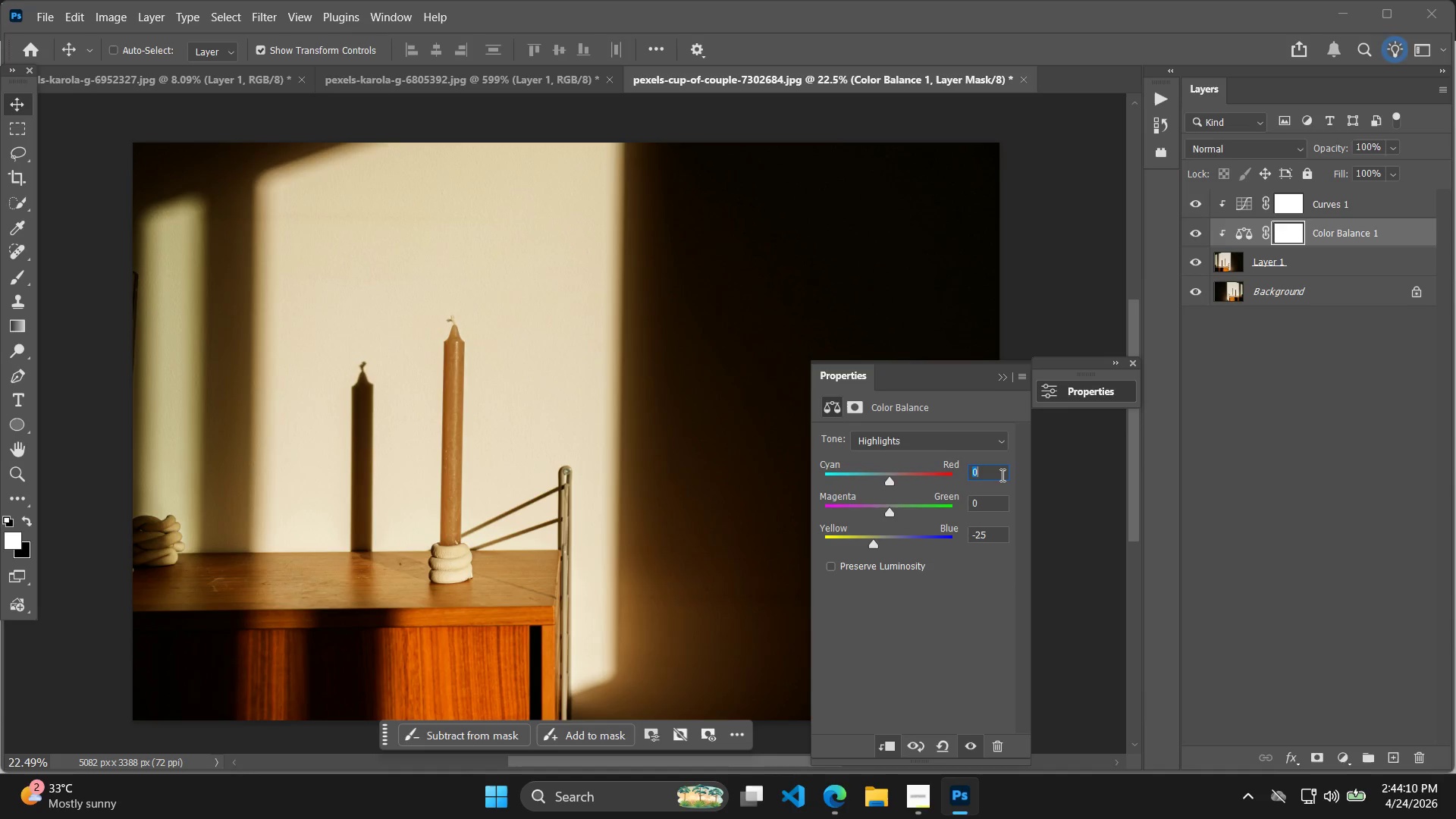 
key(ArrowDown)
 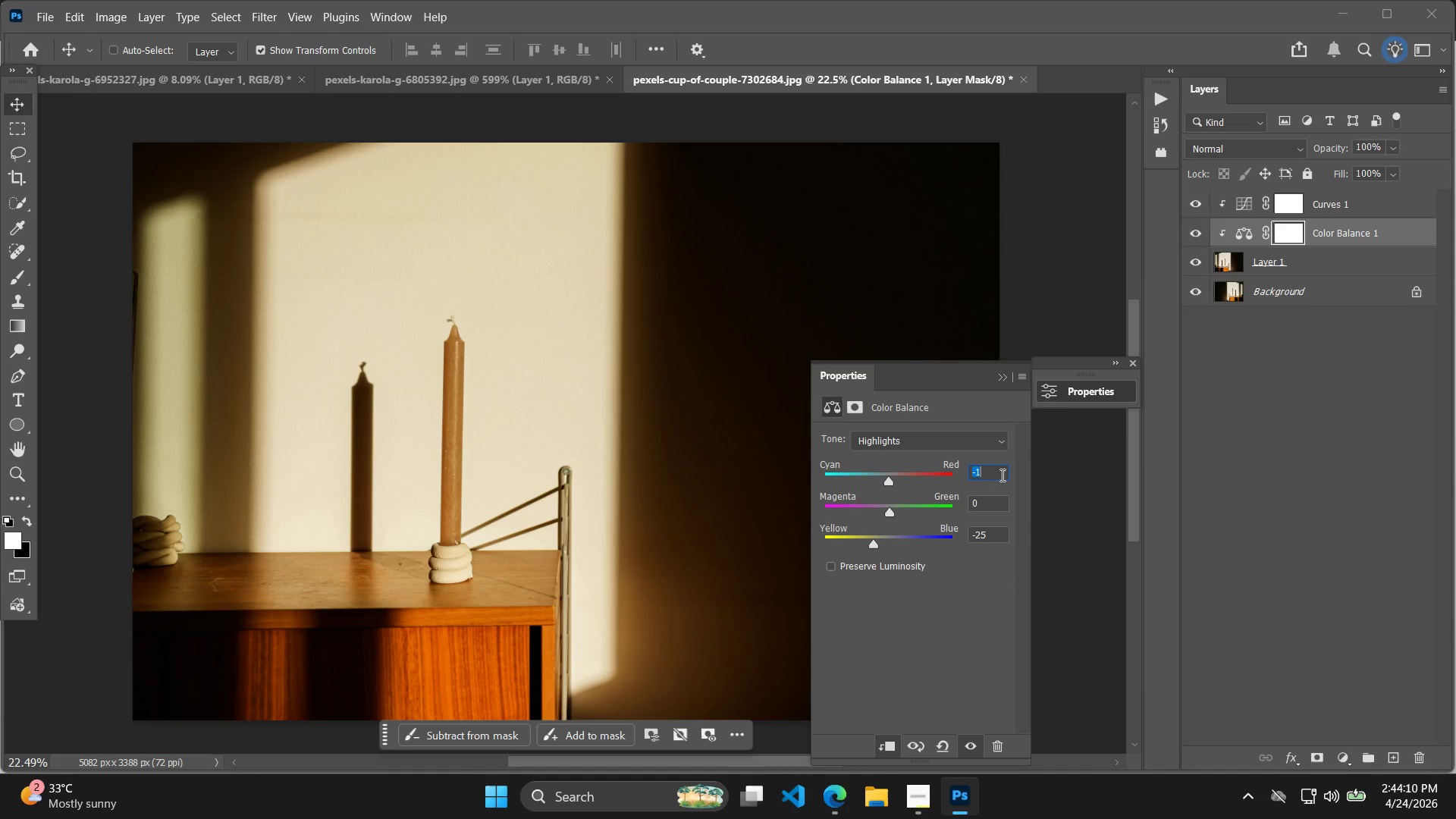 
key(ArrowDown)
 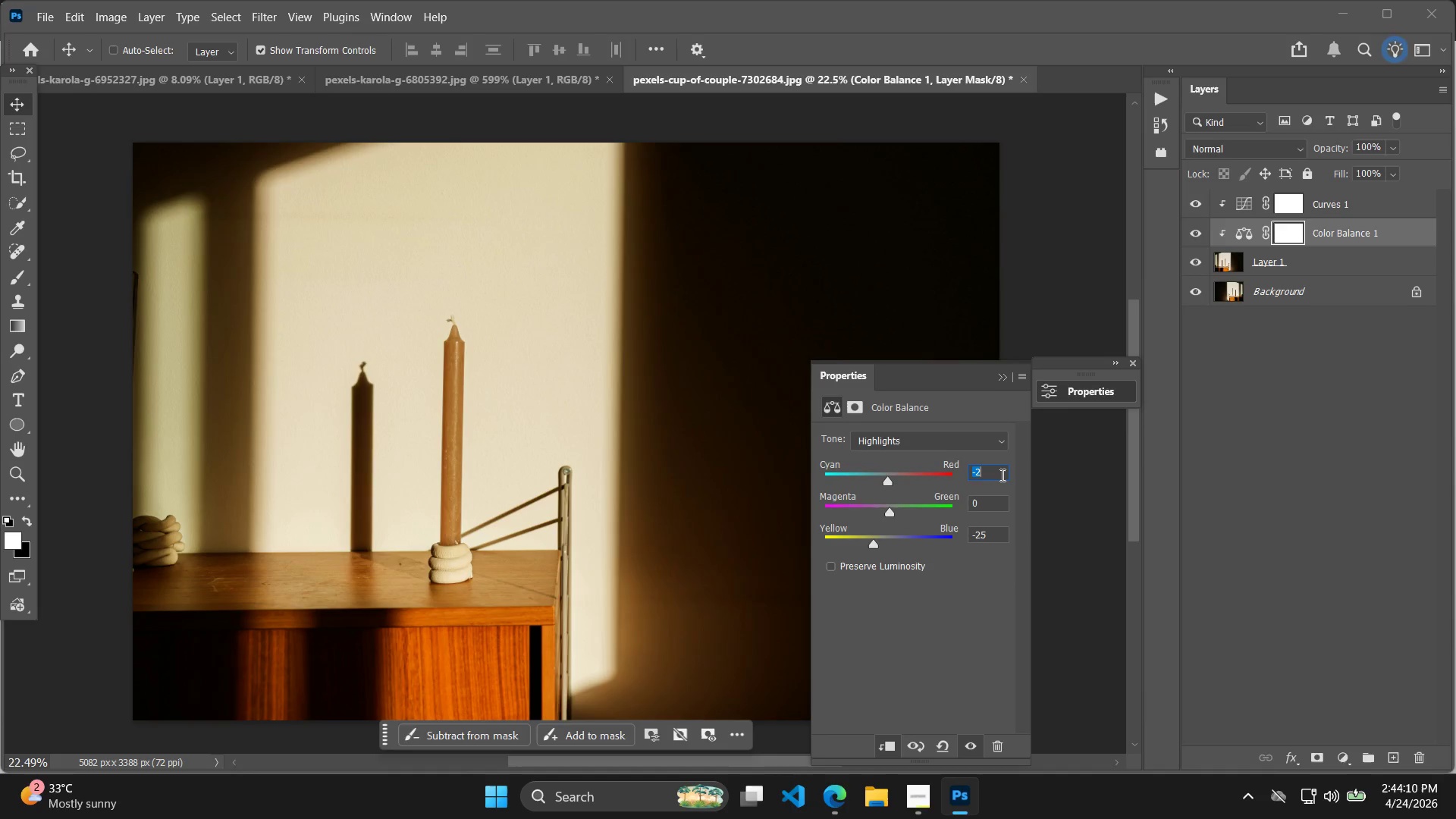 
key(ArrowDown)
 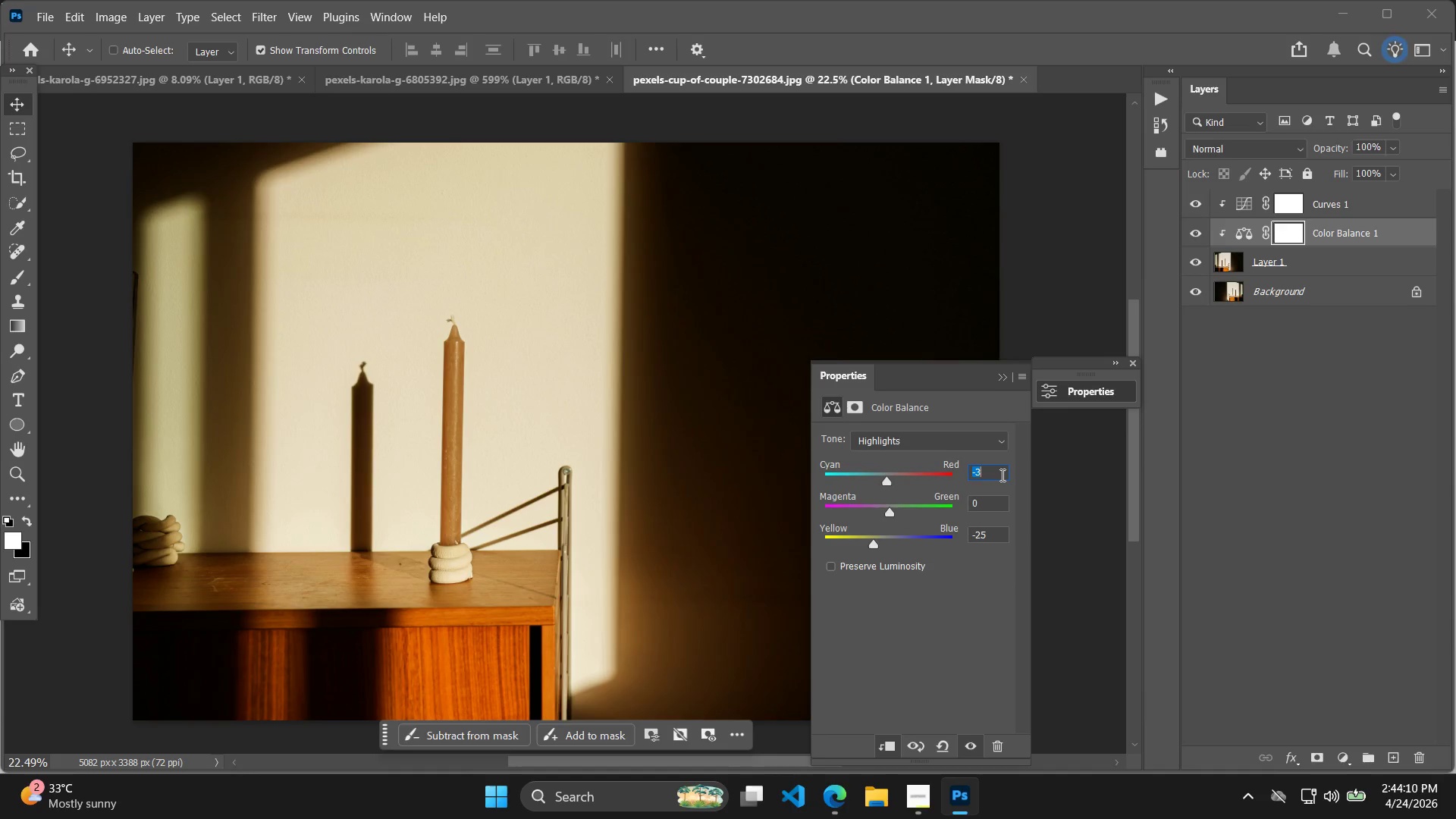 
key(ArrowDown)
 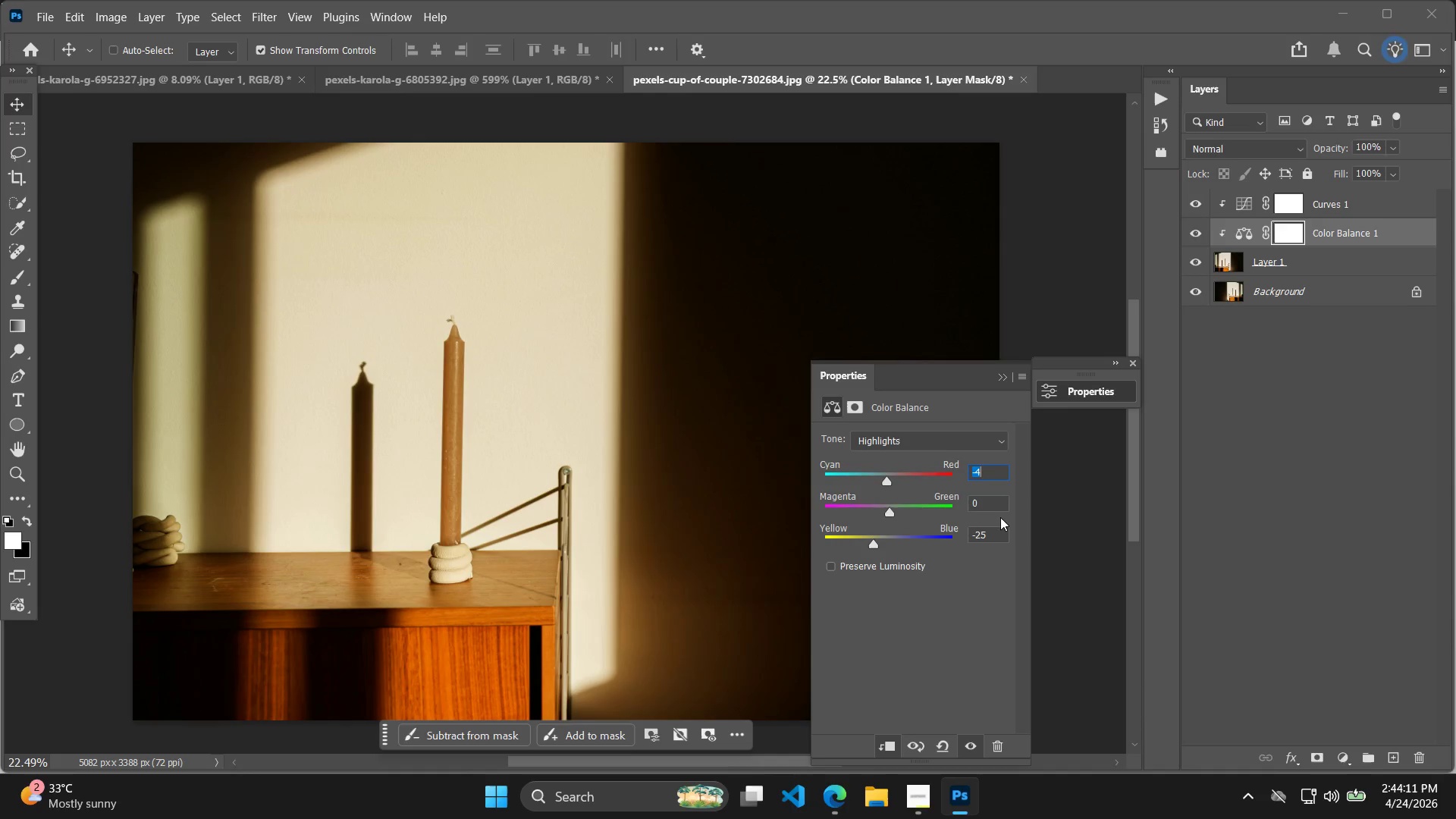 
left_click([999, 527])
 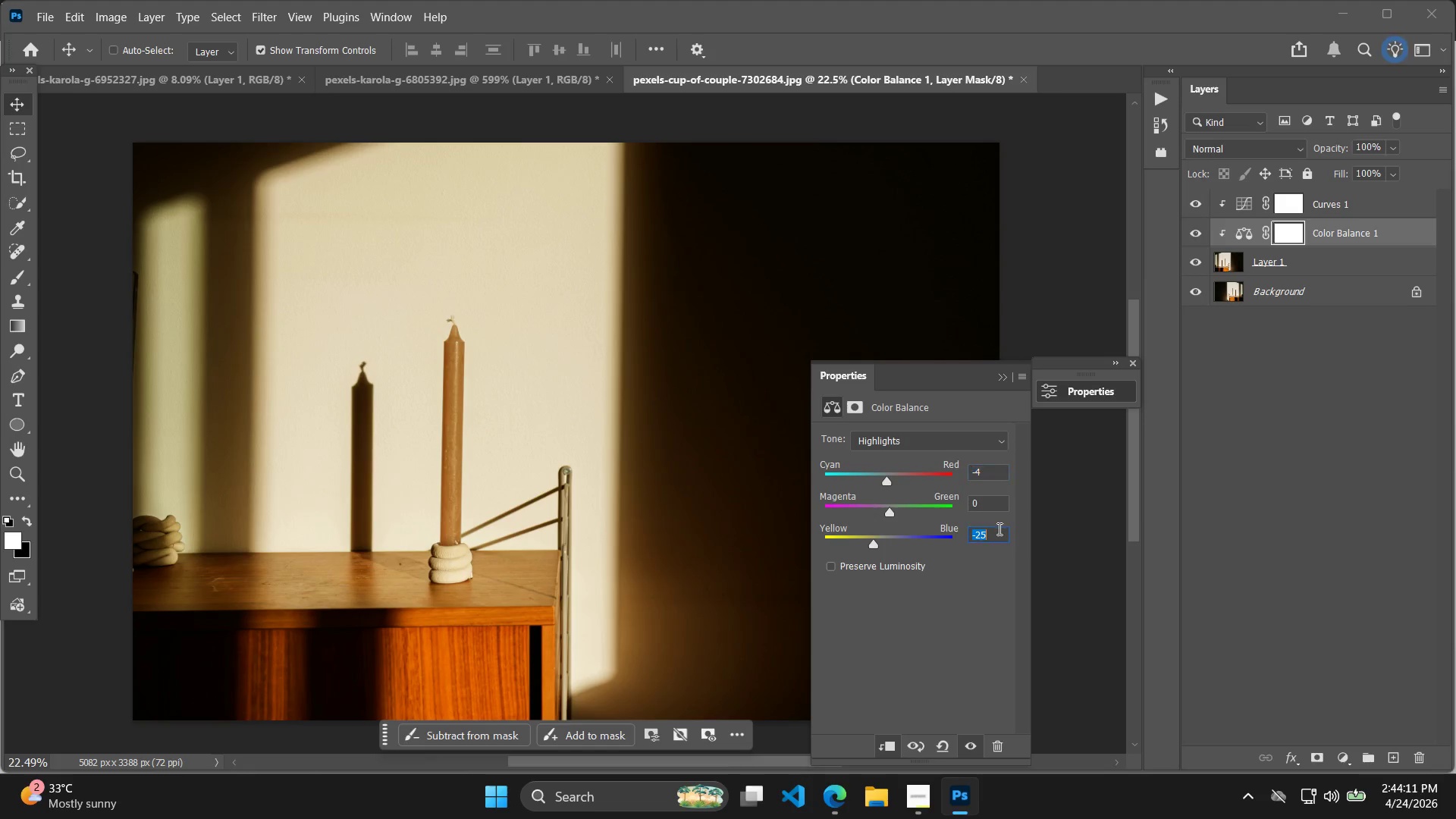 
key(ArrowUp)
 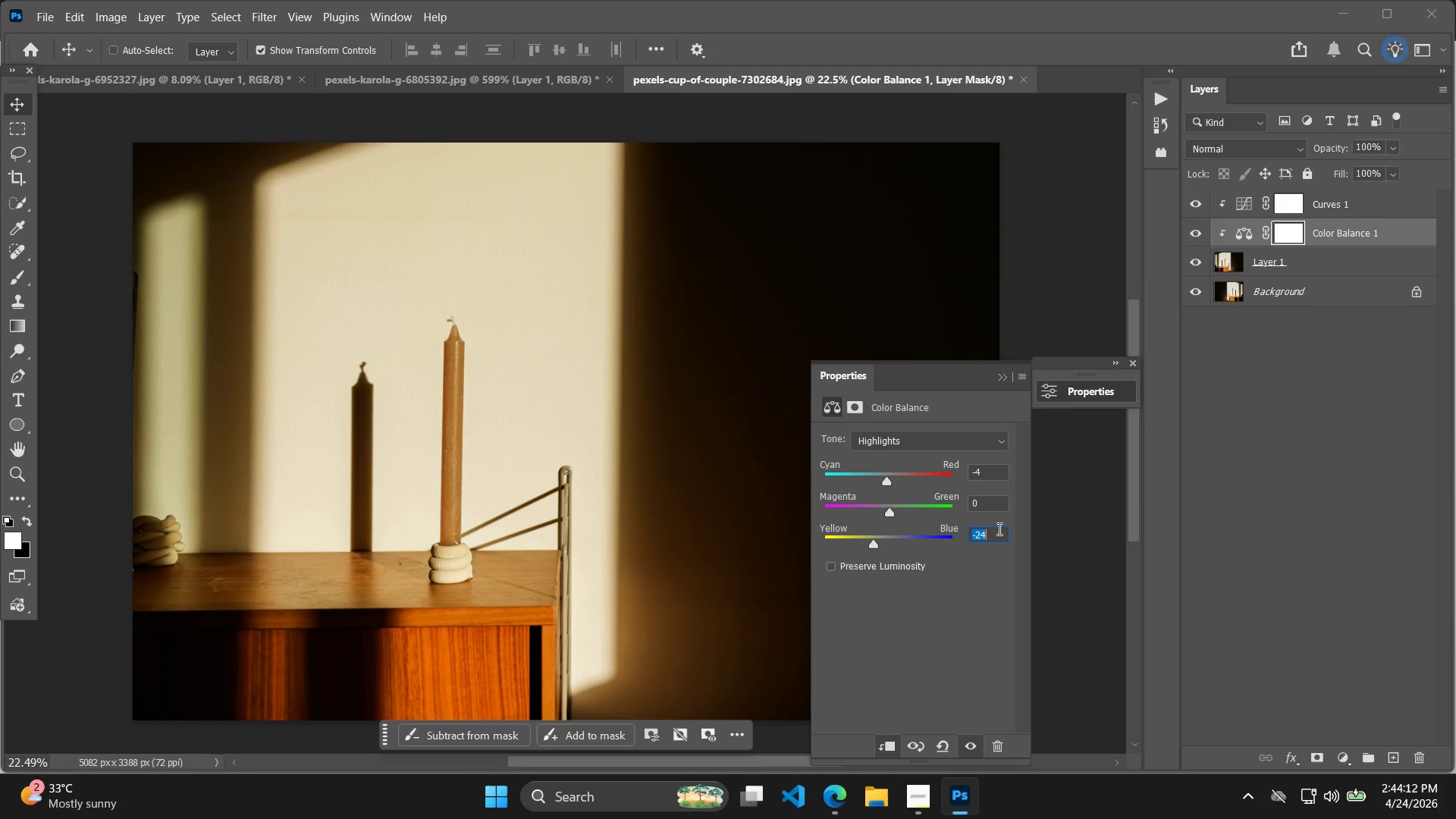 
hold_key(key=ArrowDown, duration=0.92)
 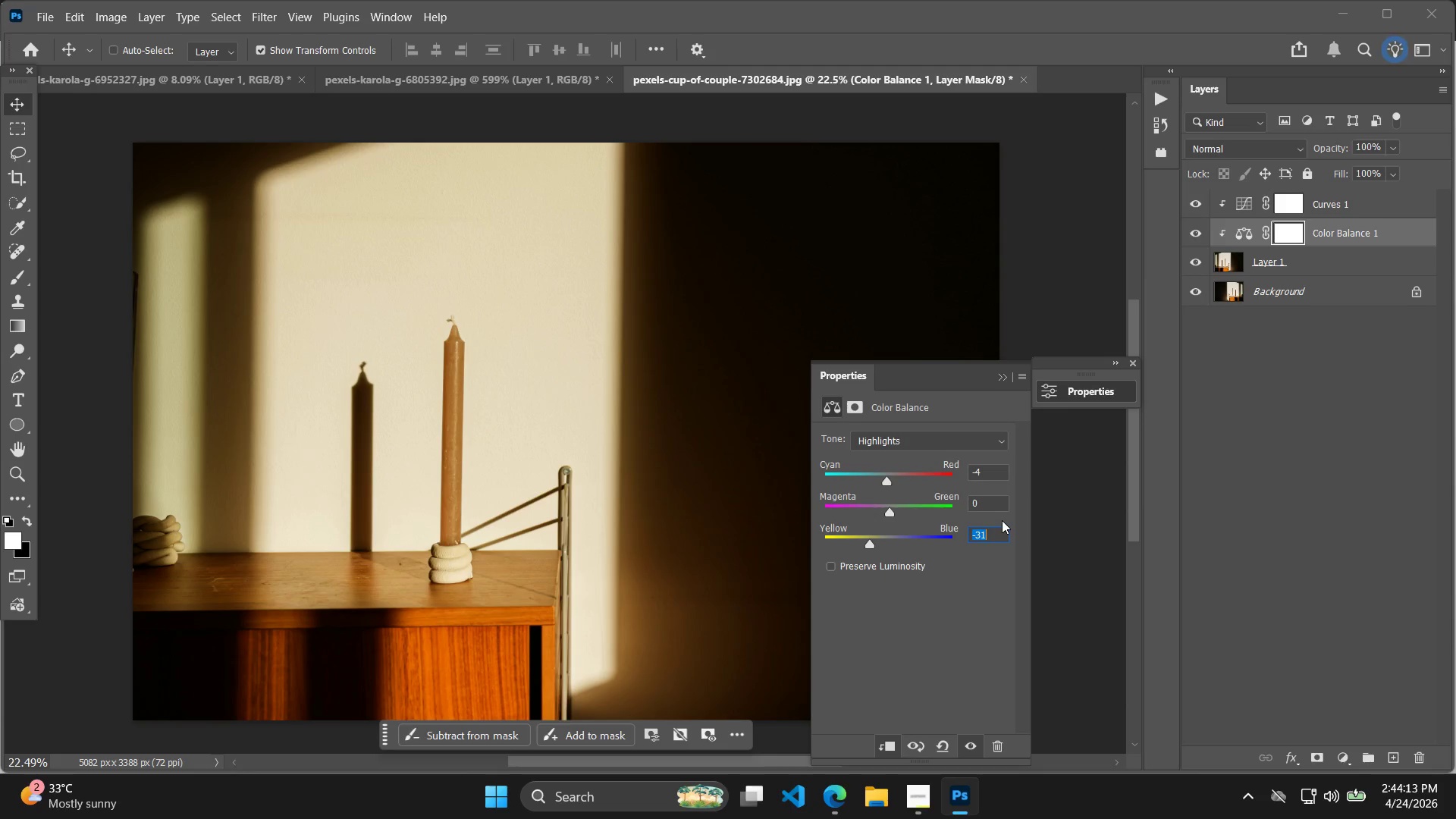 
key(ArrowDown)
 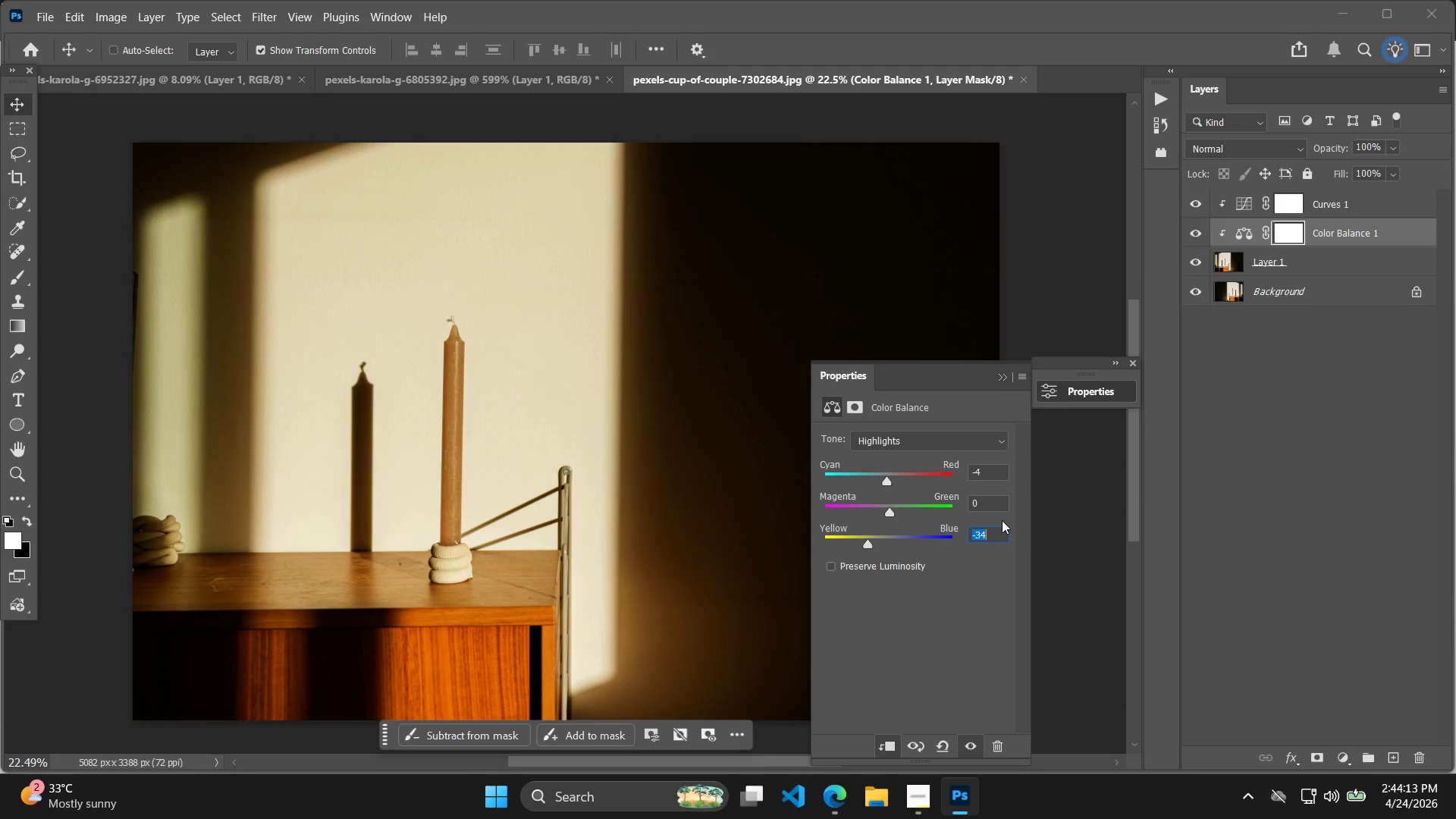 
key(ArrowDown)
 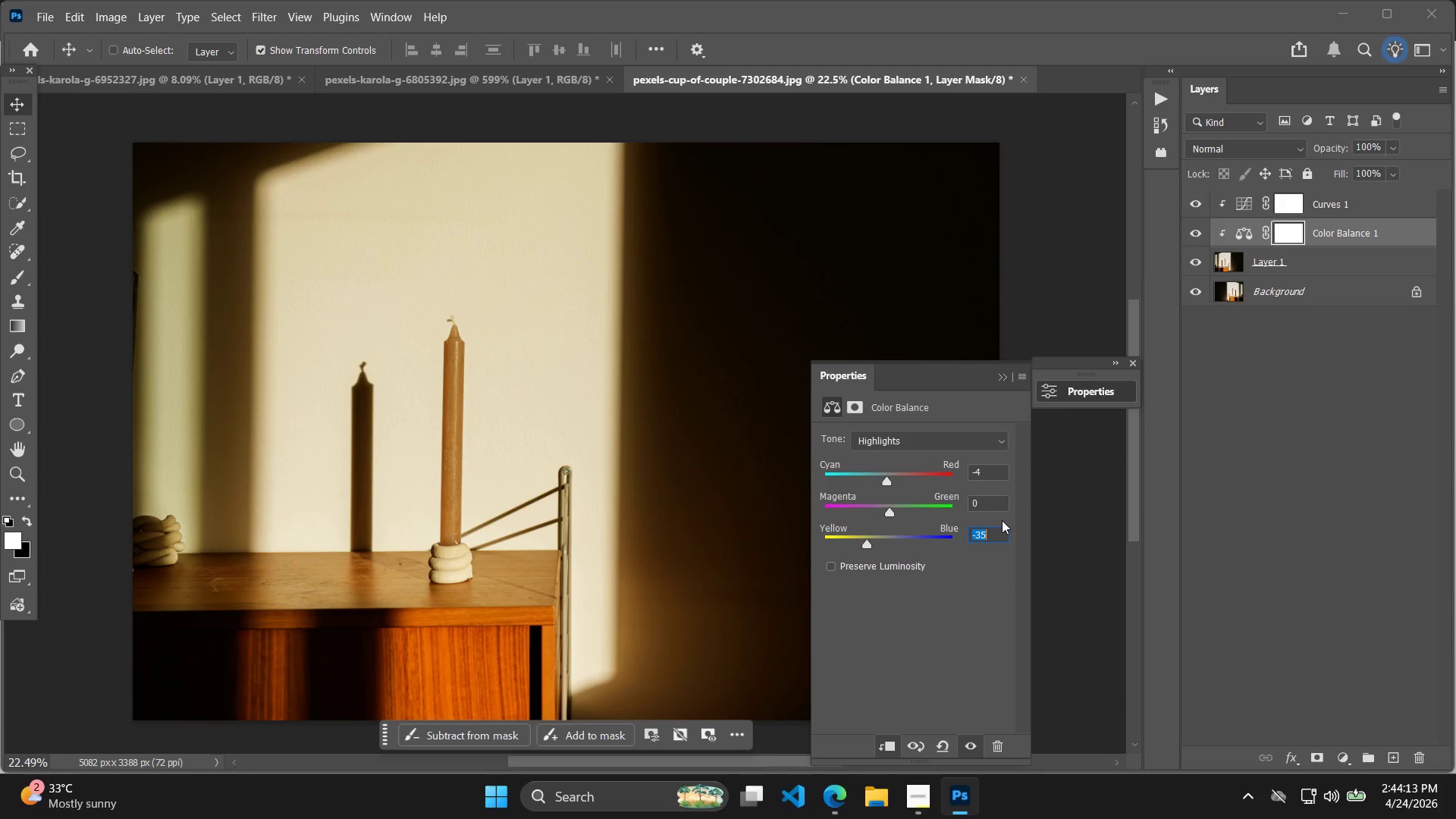 
key(ArrowDown)
 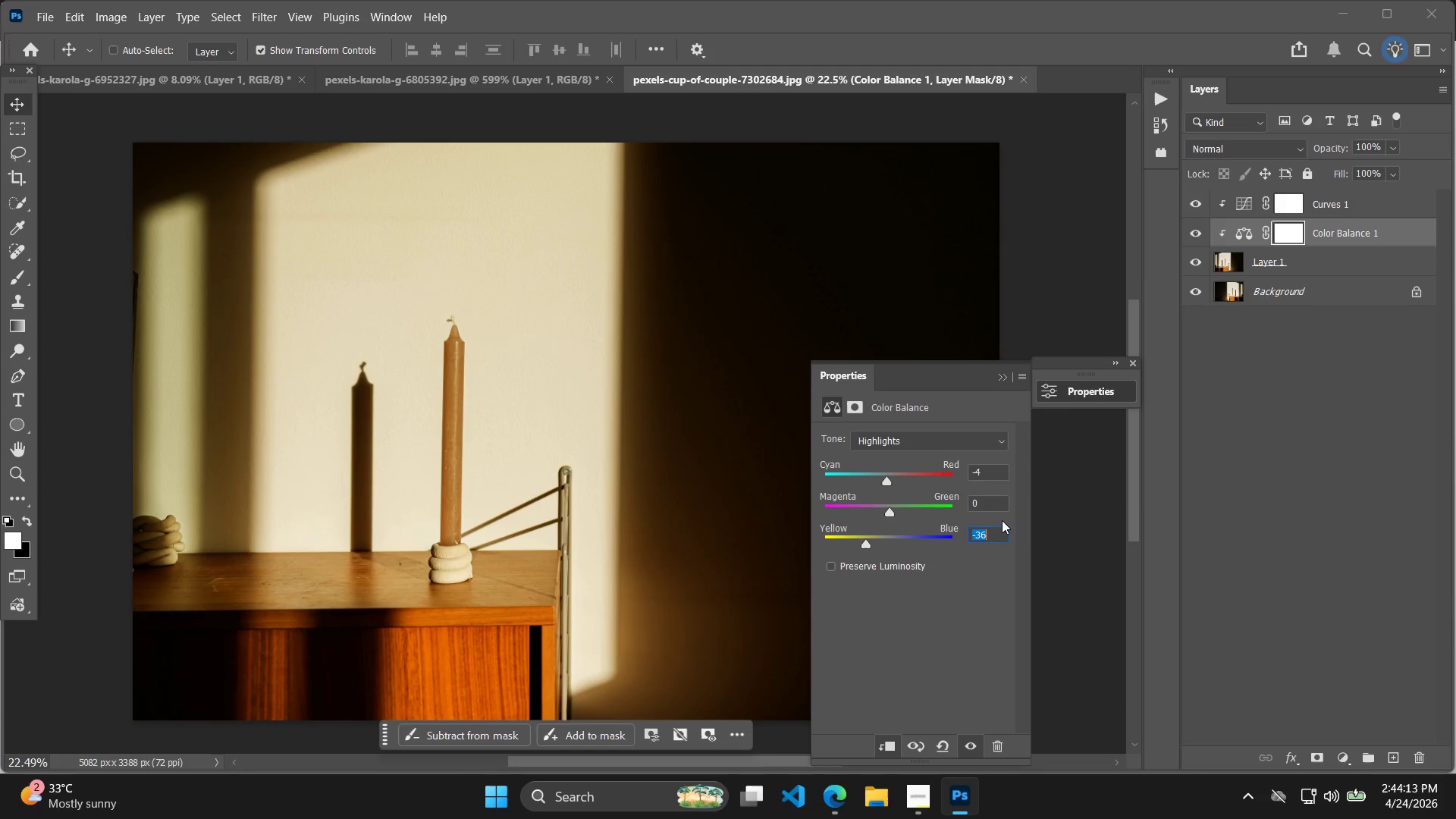 
key(ArrowDown)
 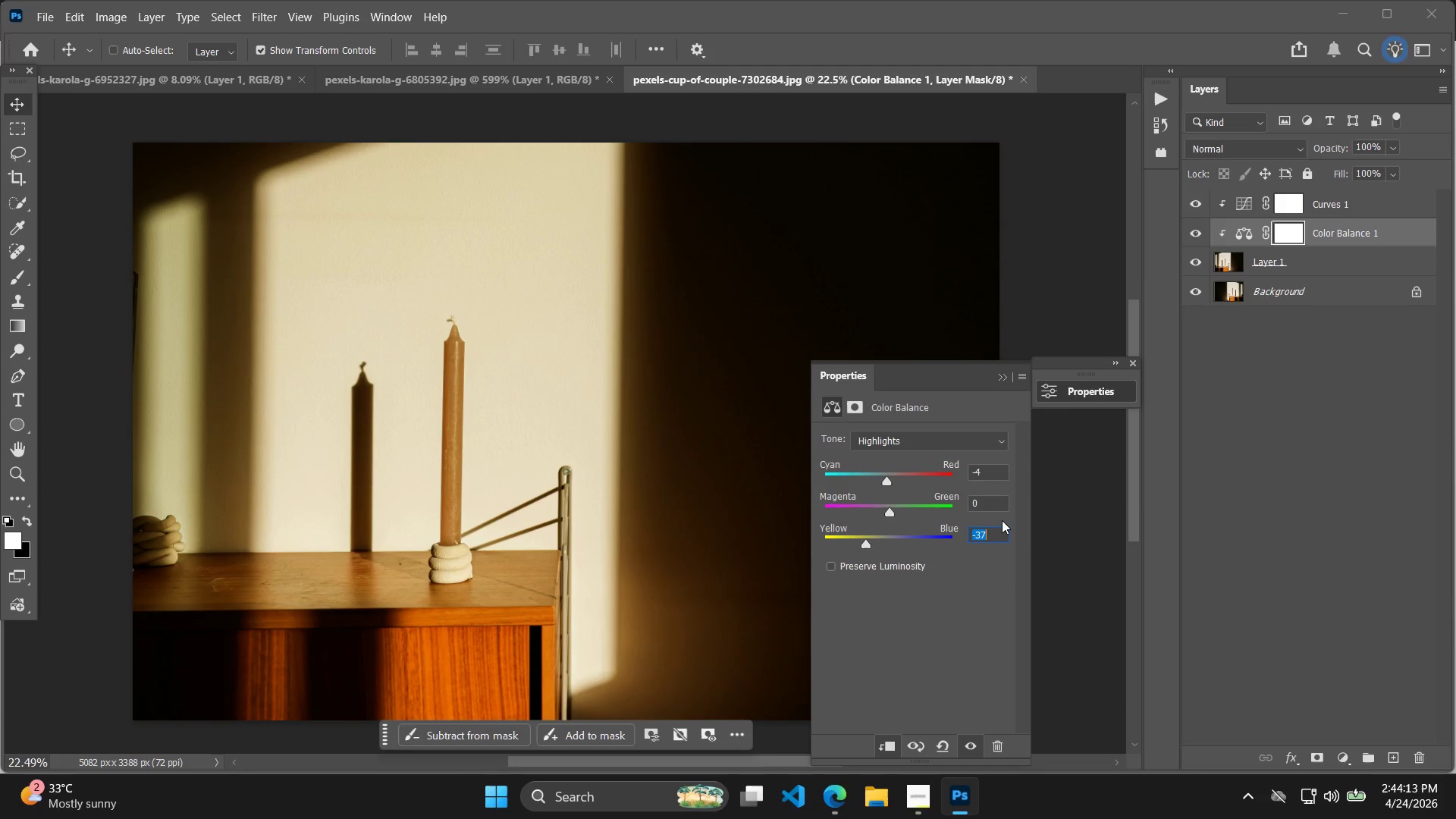 
hold_key(key=ArrowDown, duration=0.78)
 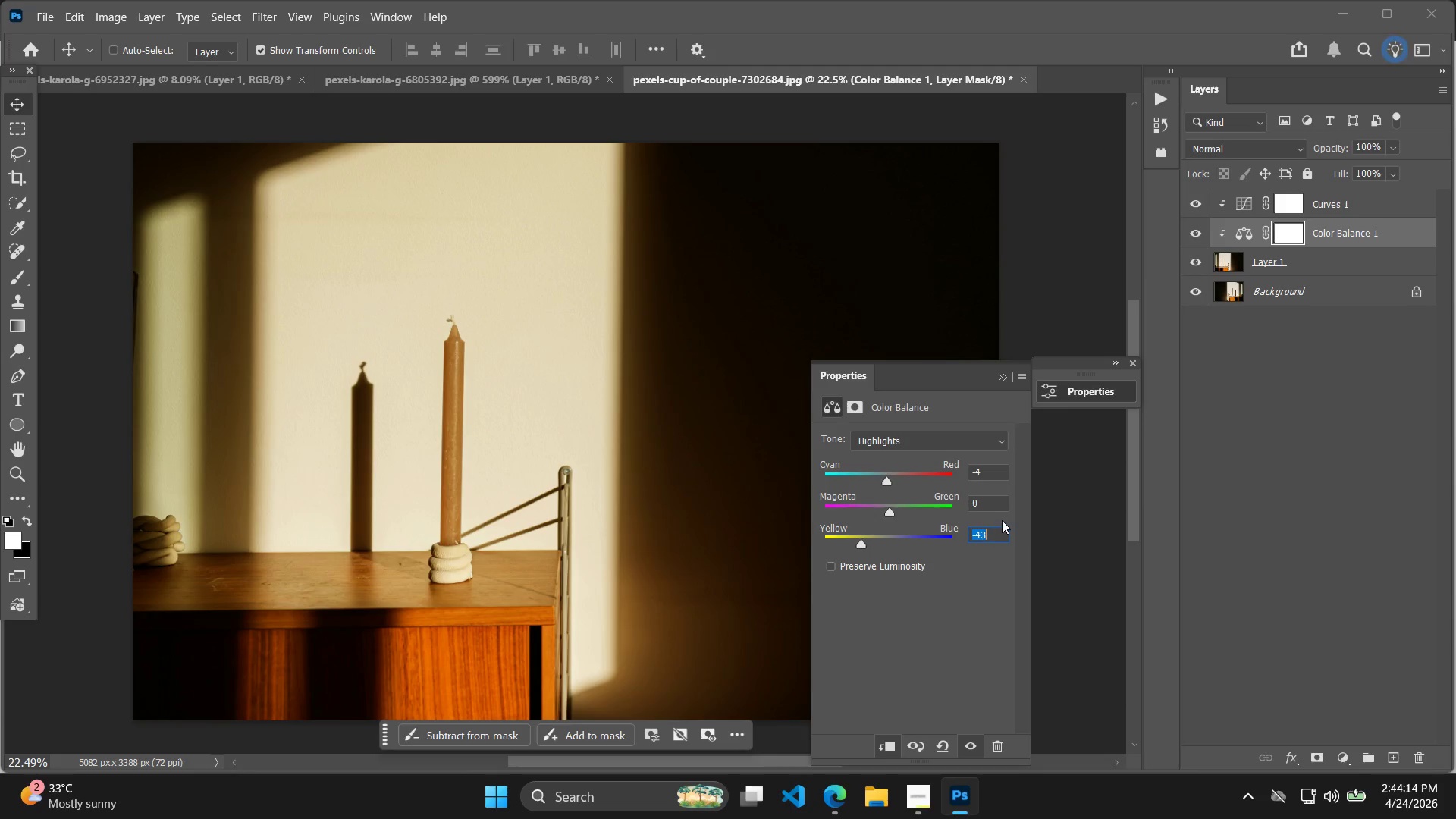 
hold_key(key=ArrowUp, duration=1.38)
 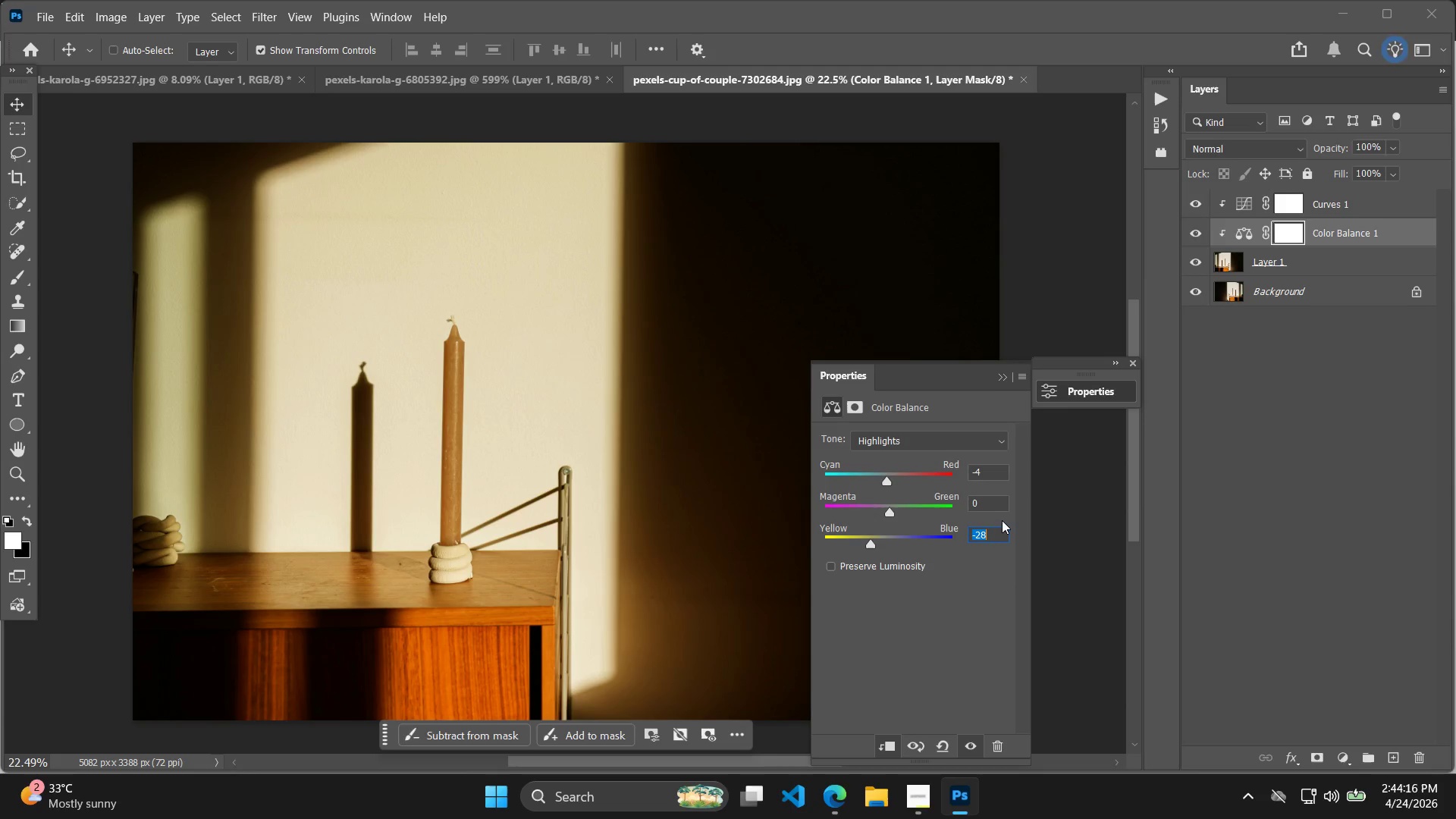 
key(ArrowUp)
 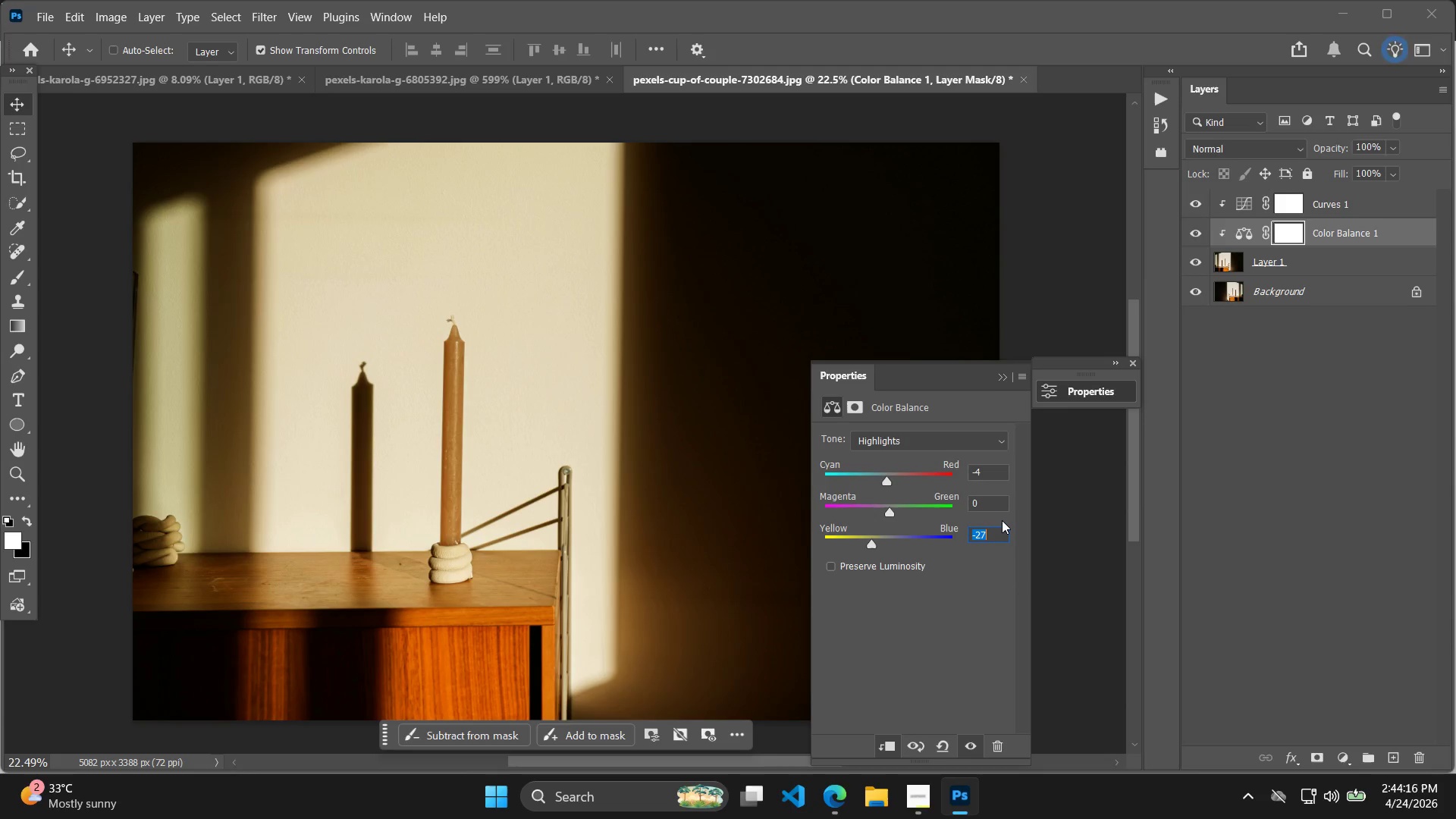 
key(ArrowUp)
 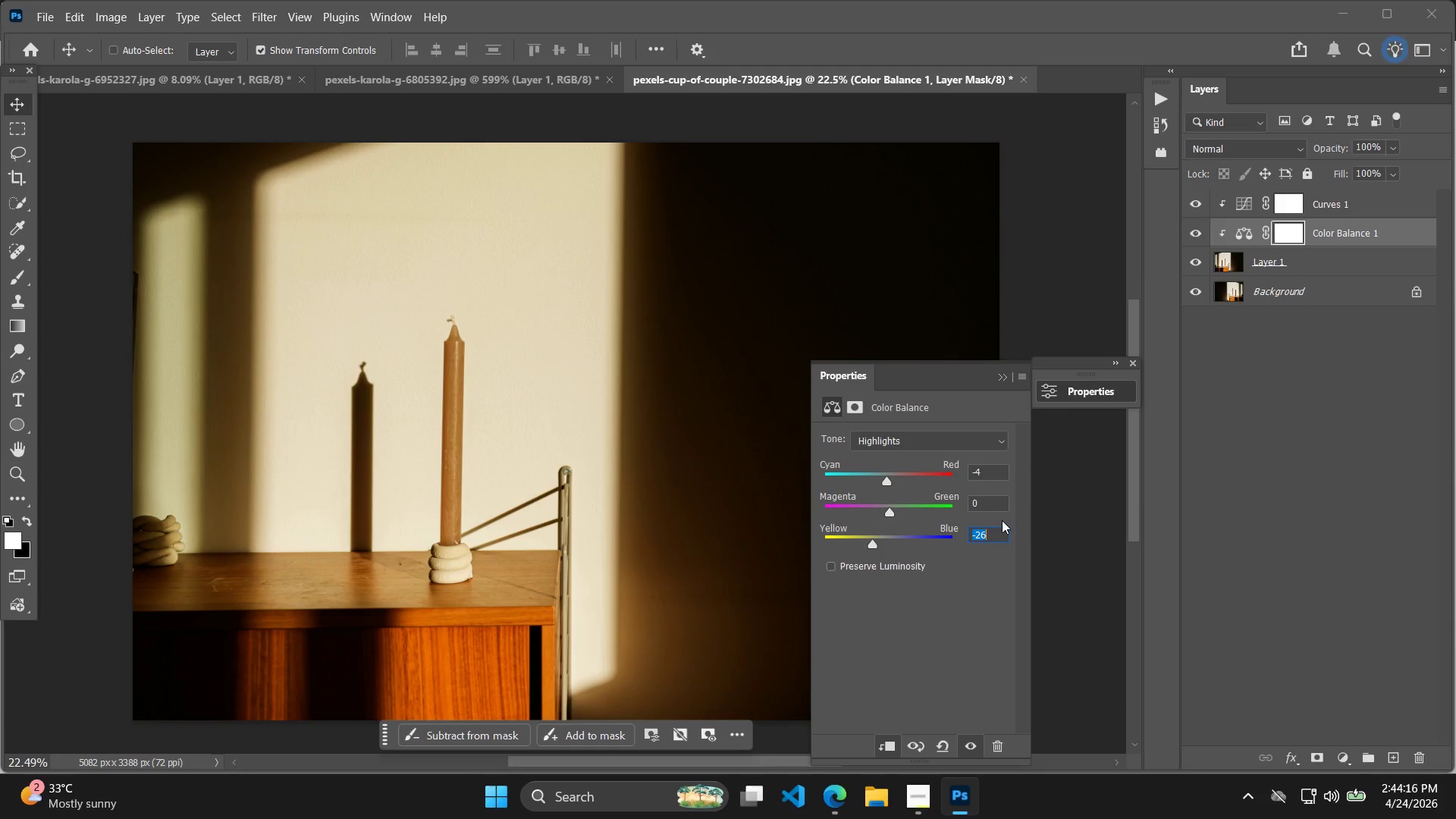 
key(ArrowUp)
 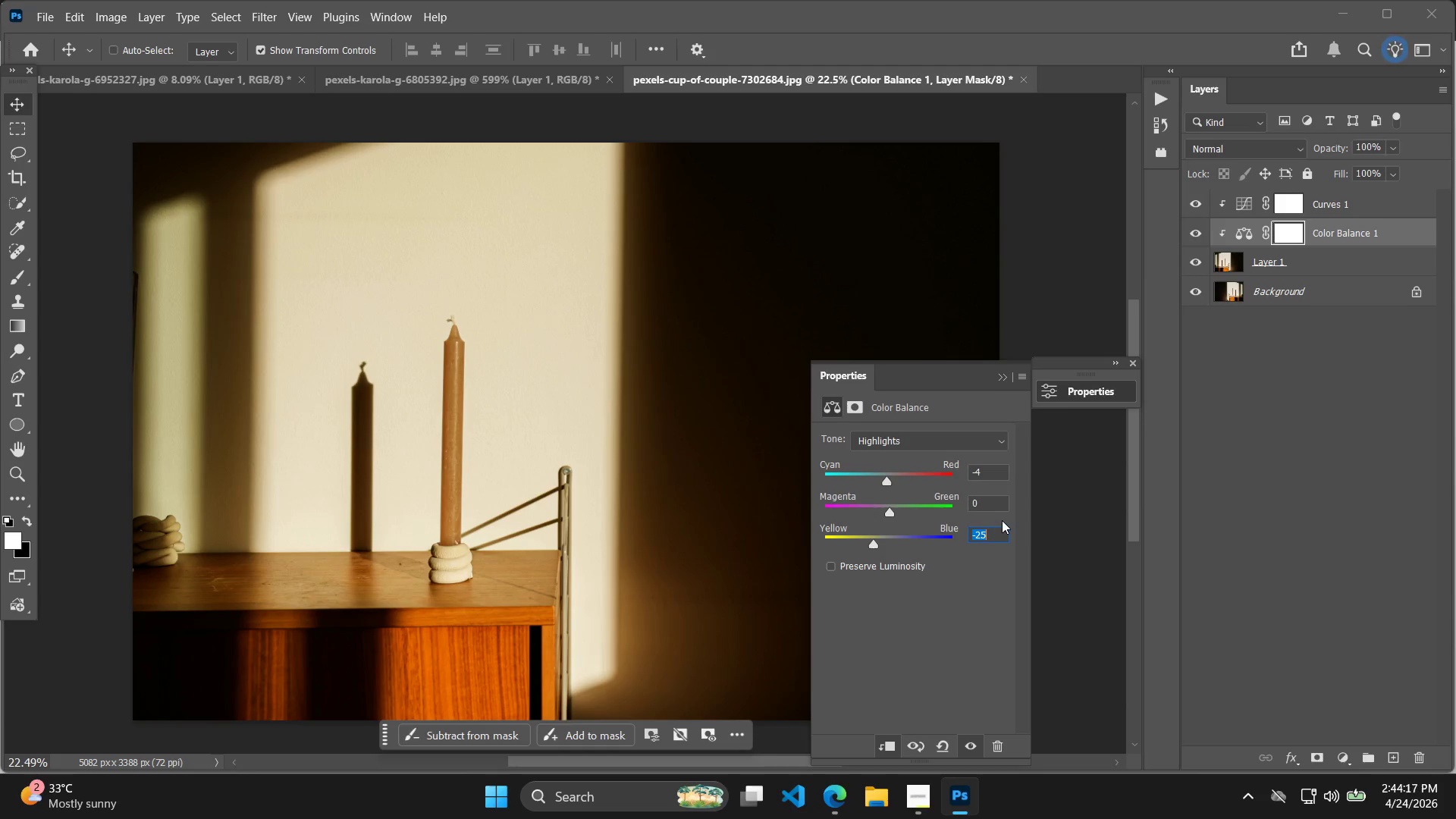 
hold_key(key=ArrowDown, duration=1.17)
 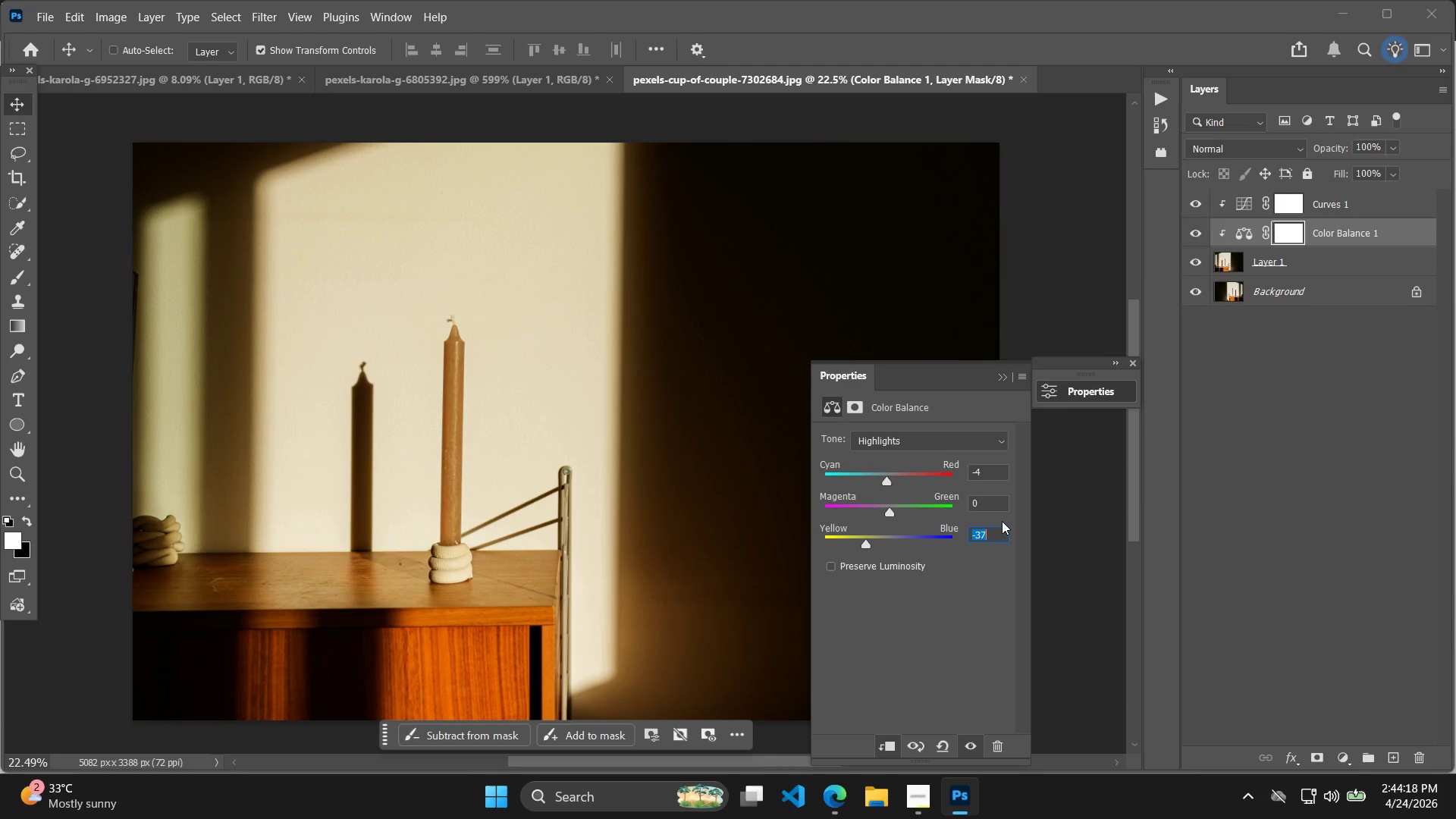 
key(ArrowDown)
 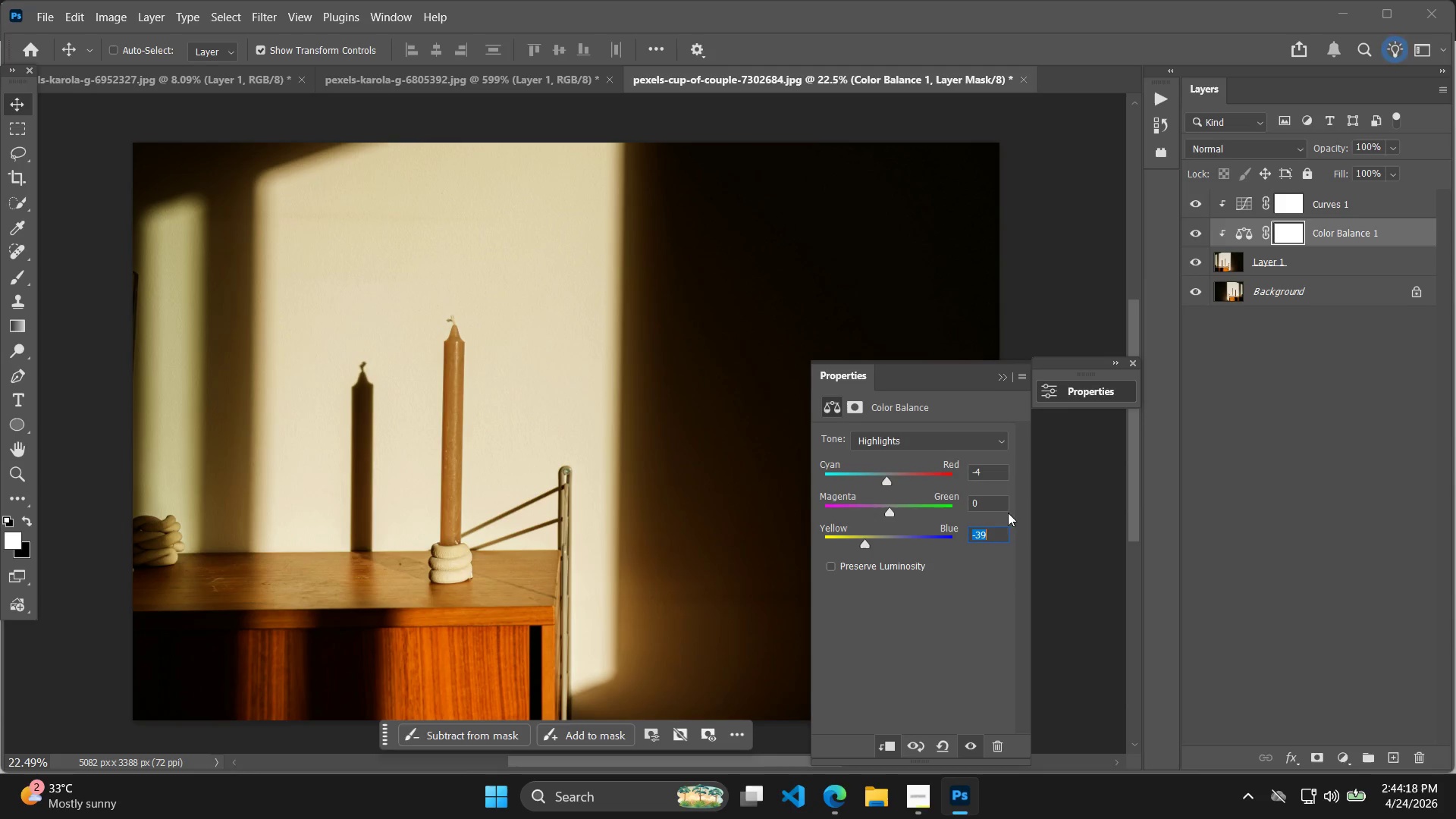 
key(ArrowDown)
 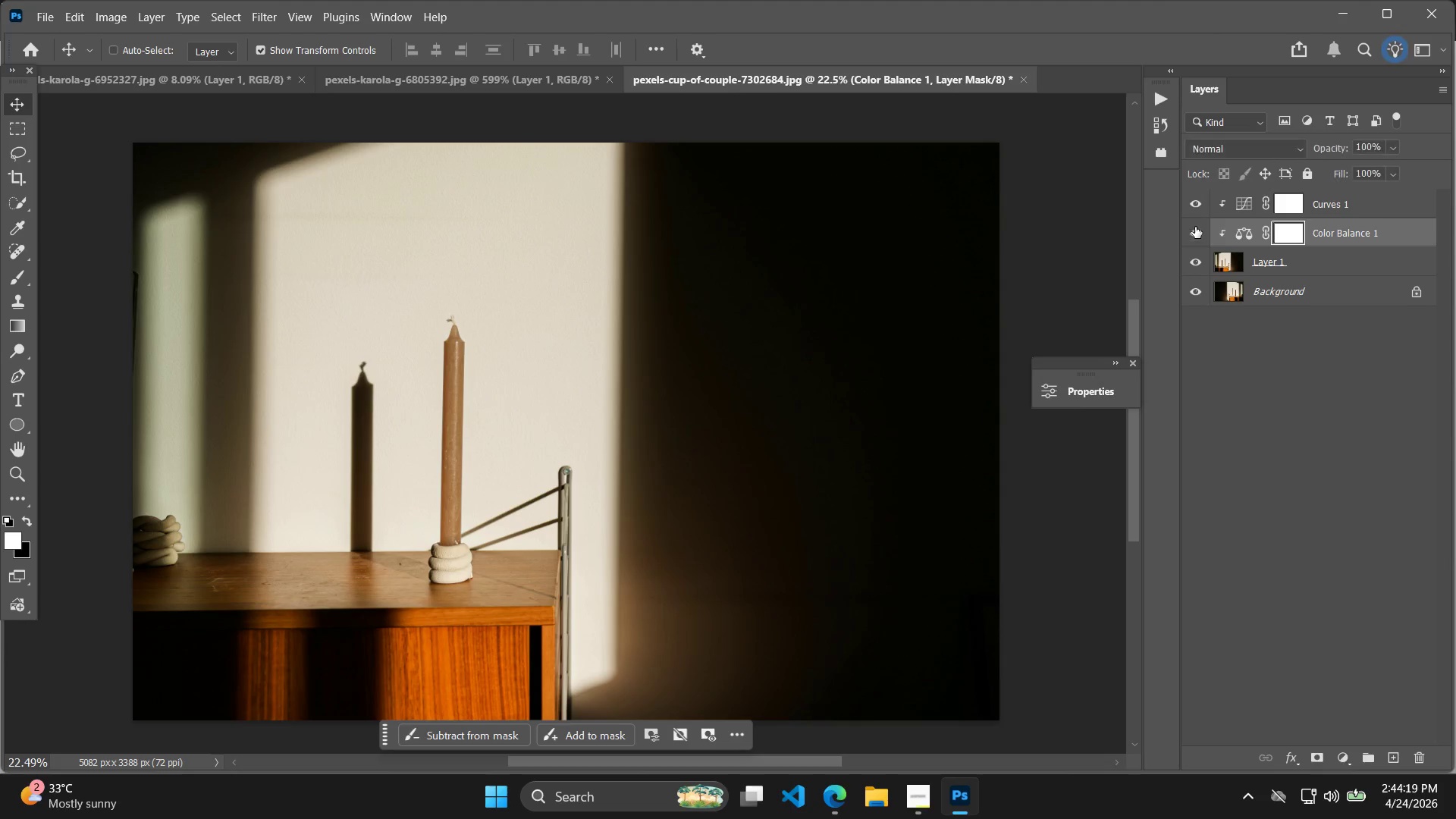 
hold_key(key=Space, duration=0.39)
 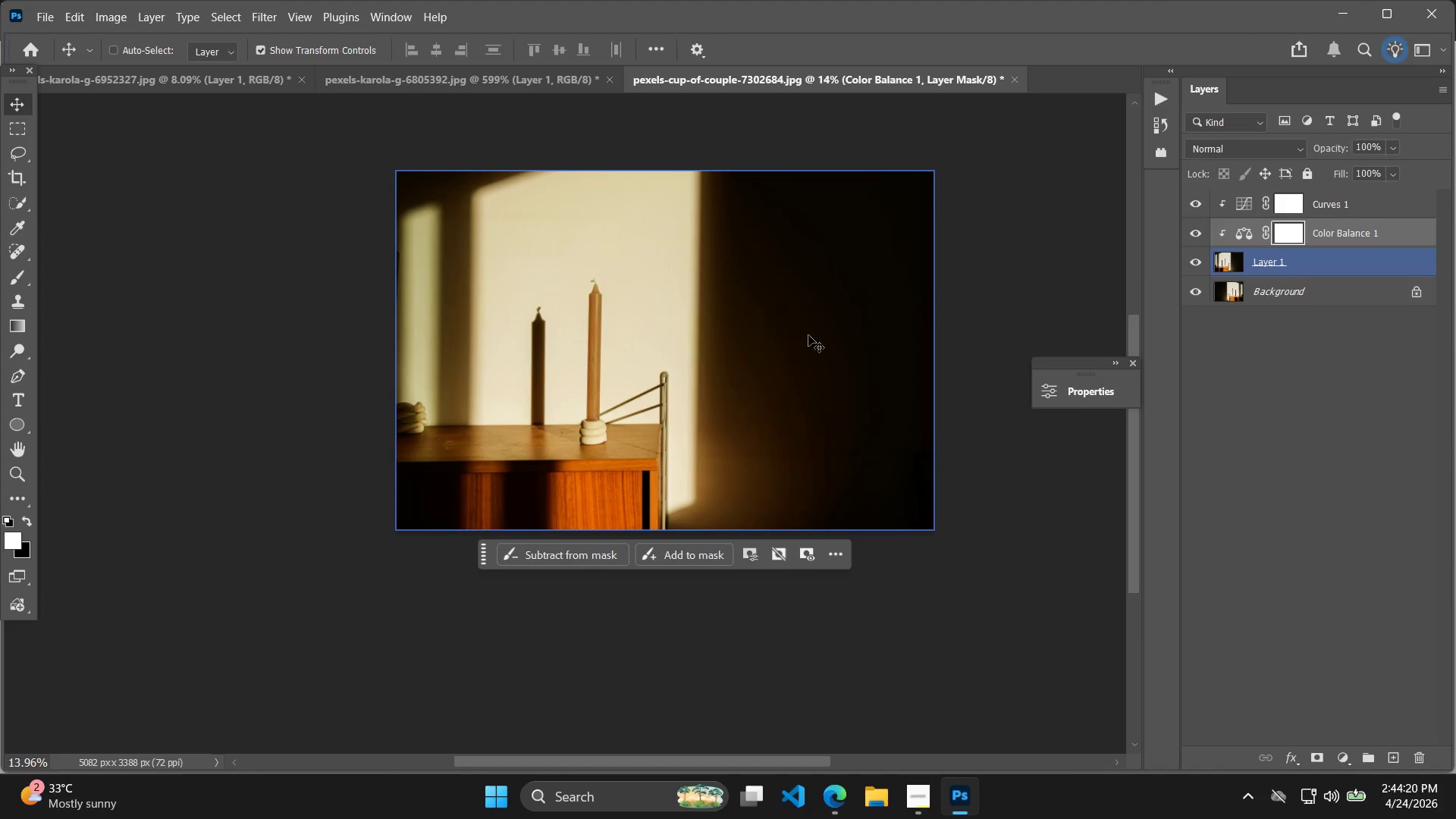 
left_click_drag(start_coordinate=[783, 418], to_coordinate=[799, 342])
 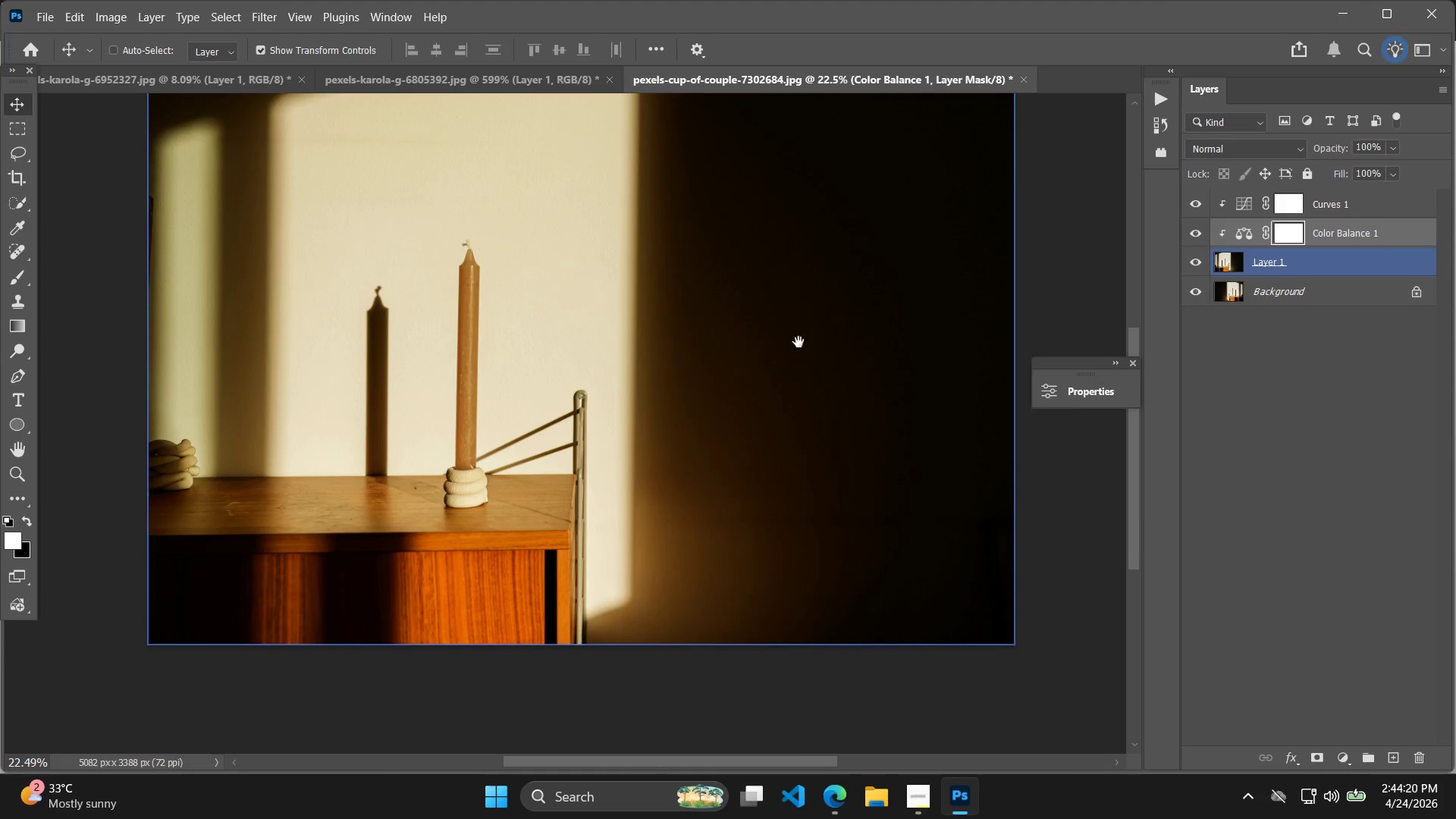 
hold_key(key=AltLeft, duration=0.31)
 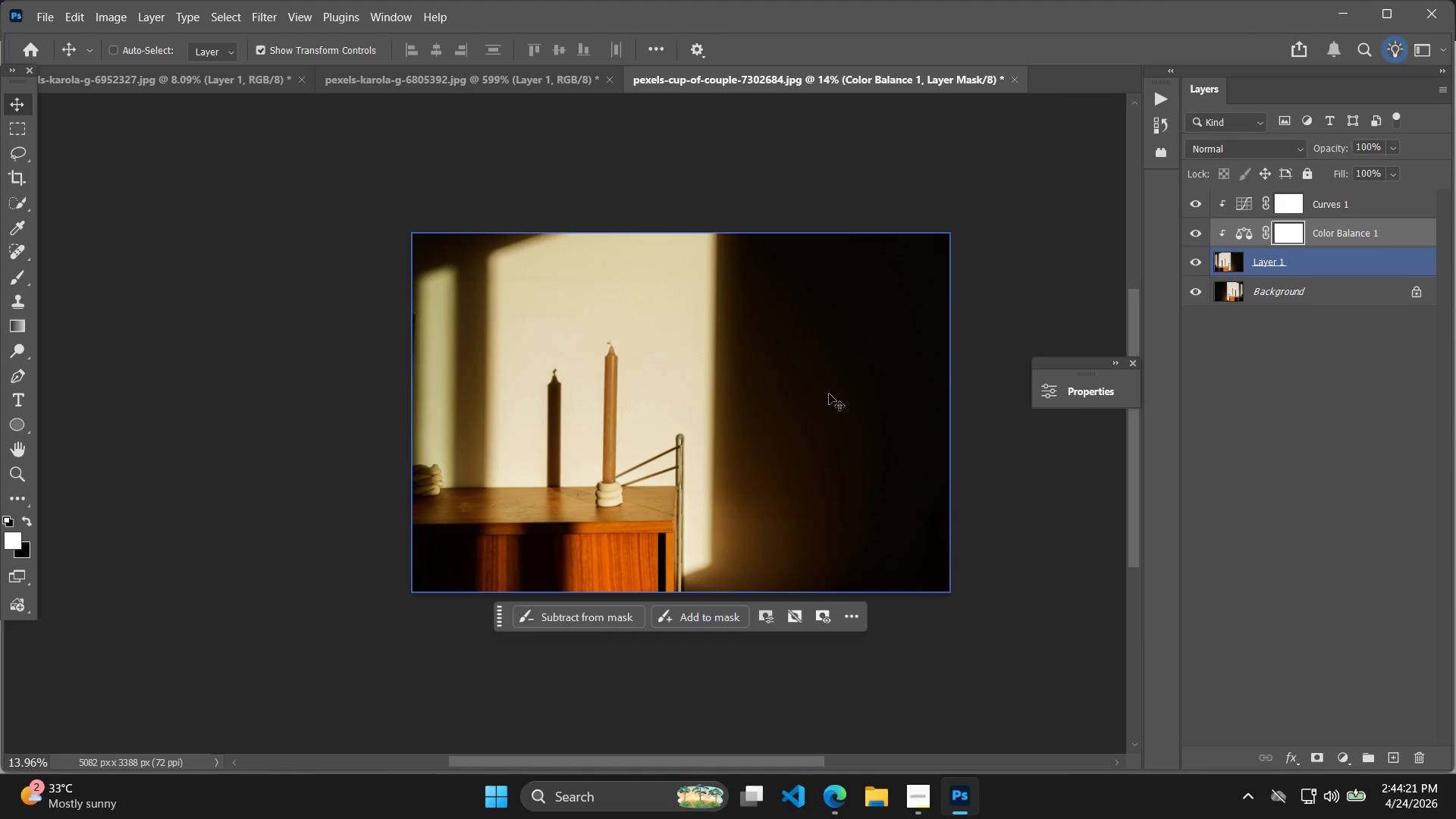 
hold_key(key=Space, duration=0.36)
 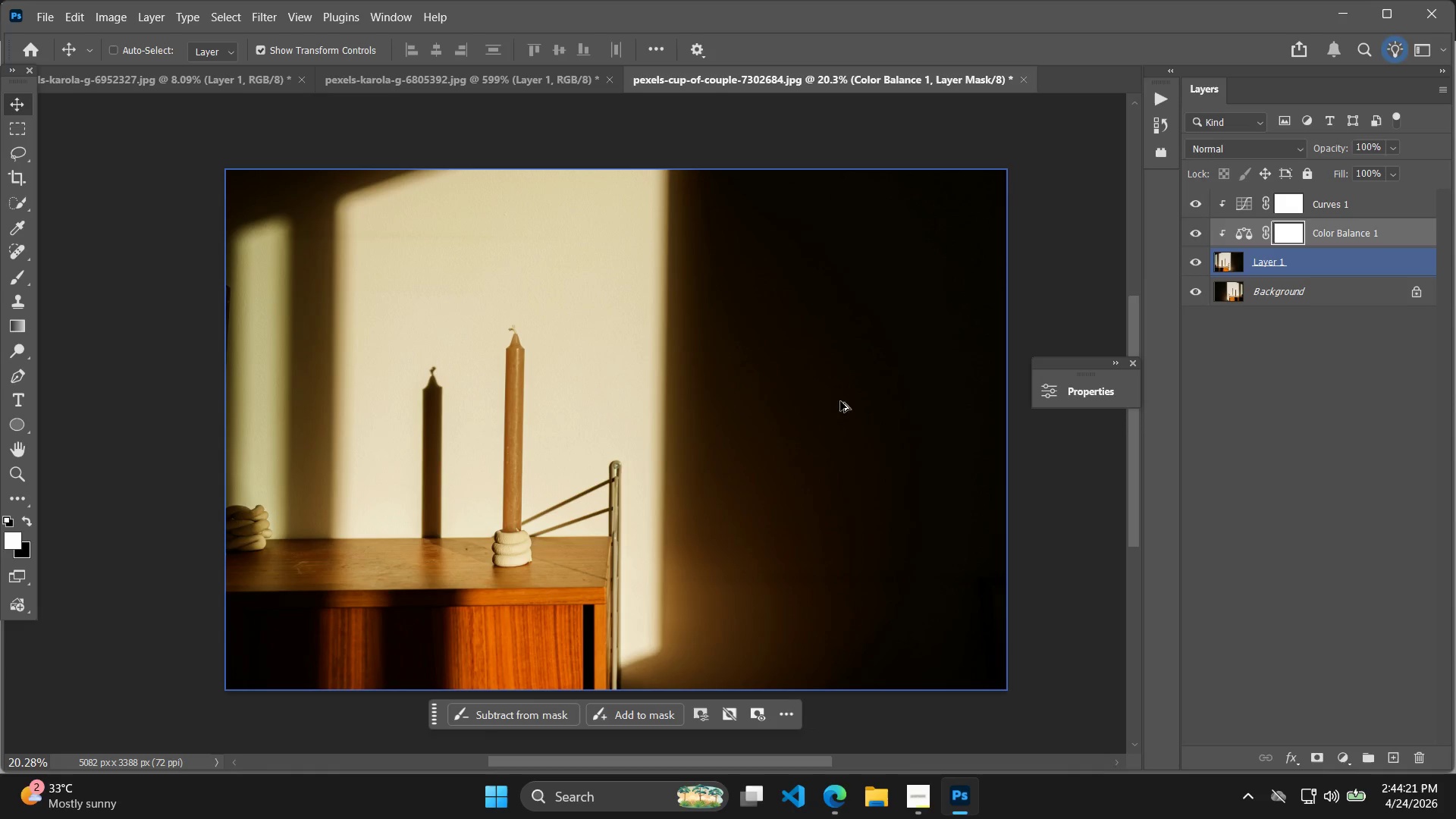 
left_click_drag(start_coordinate=[810, 340], to_coordinate=[826, 403])
 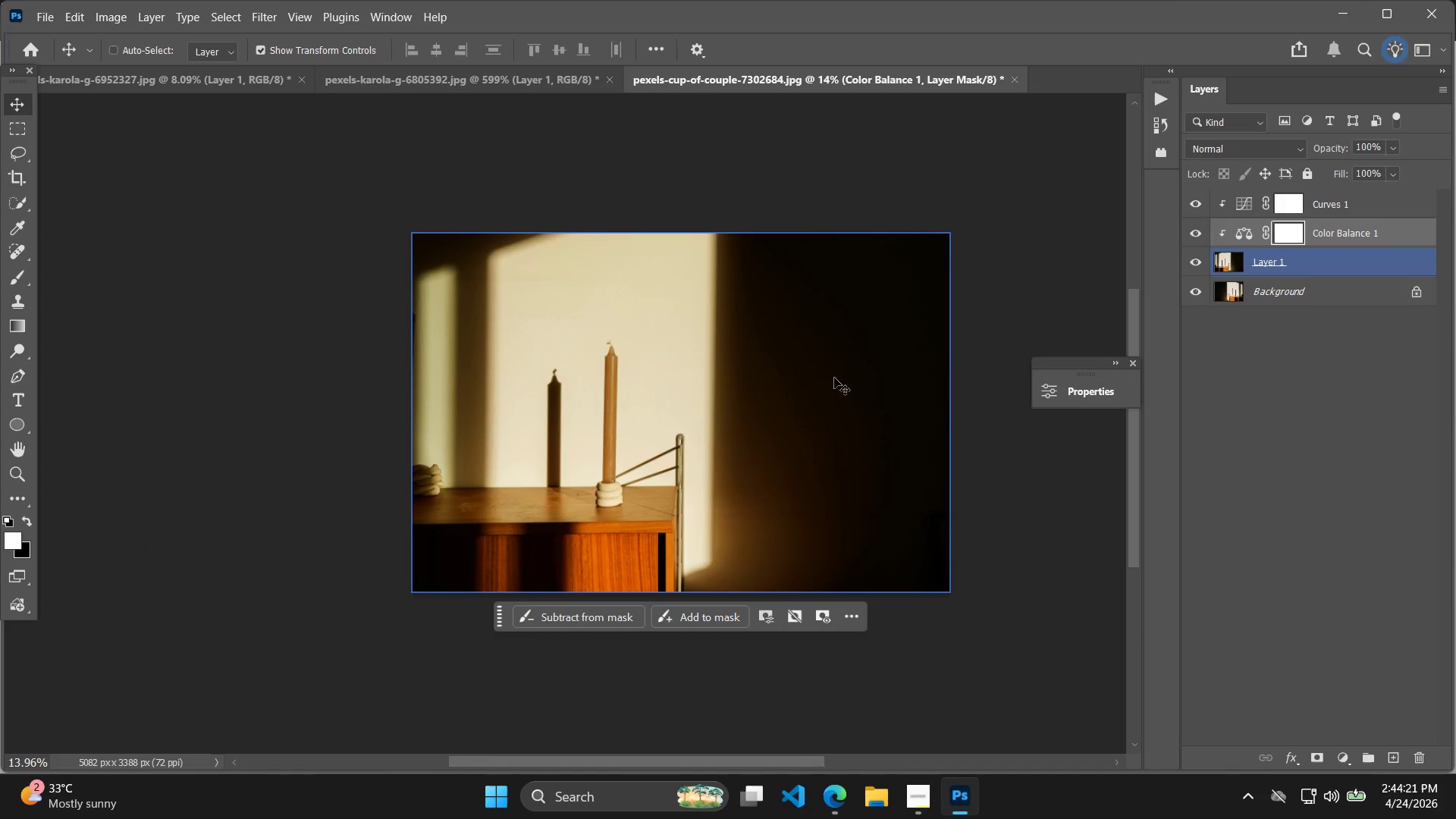 
scroll: coordinate [807, 343], scroll_direction: down, amount: 5.0
 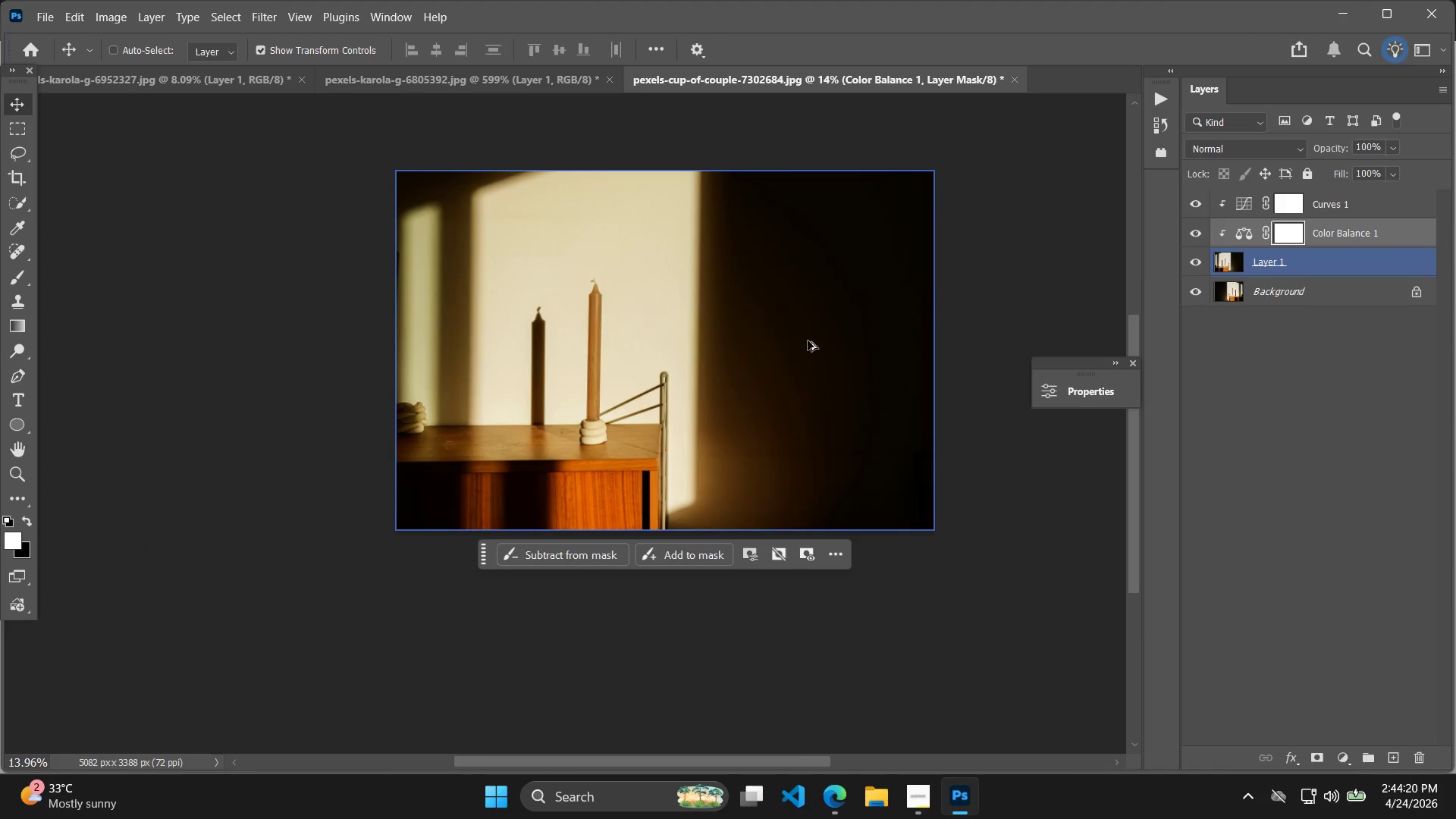 
hold_key(key=AltLeft, duration=0.72)
scroll: coordinate [824, 376], scroll_direction: up, amount: 4.0
 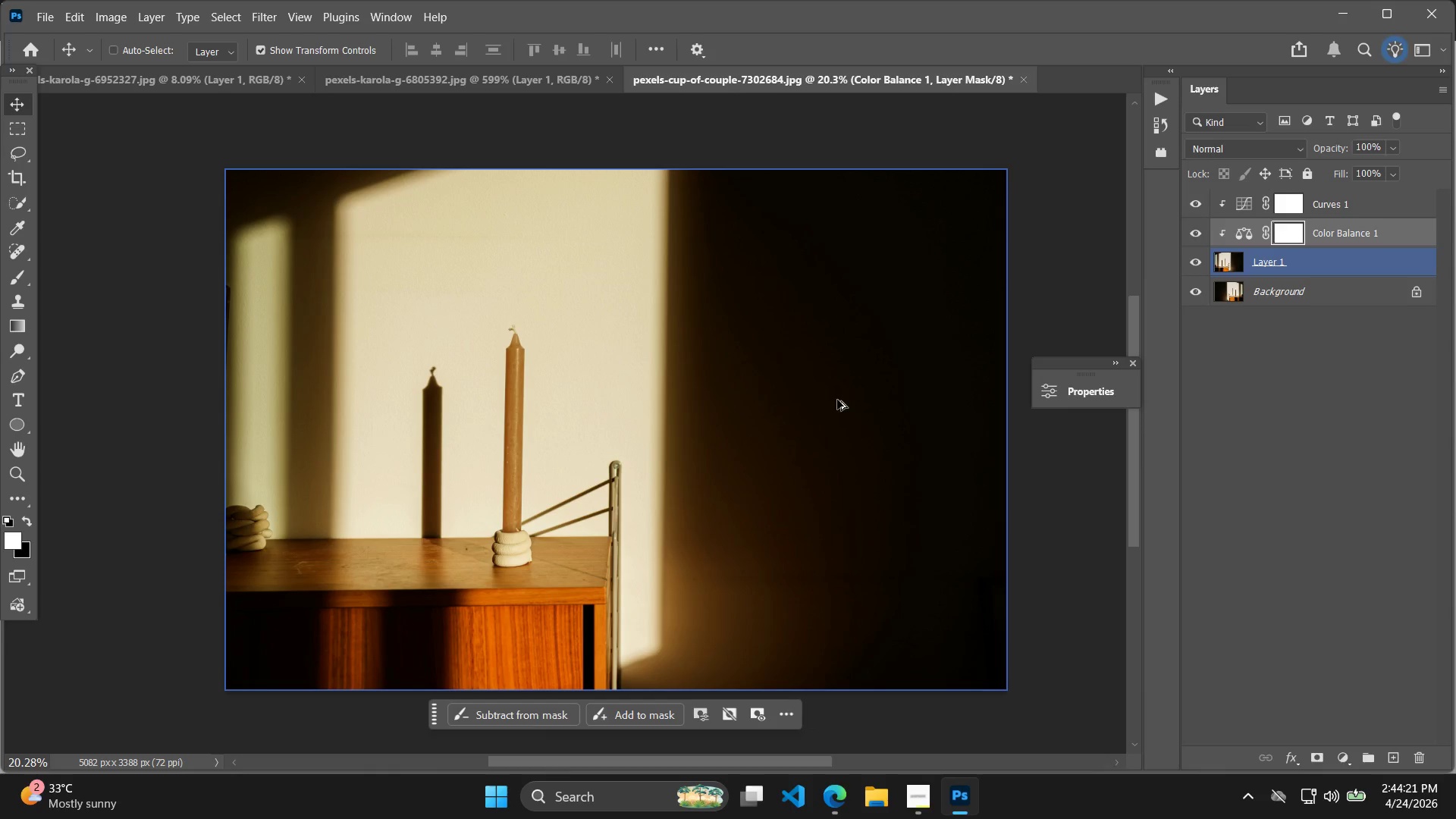 
hold_key(key=Space, duration=0.41)
 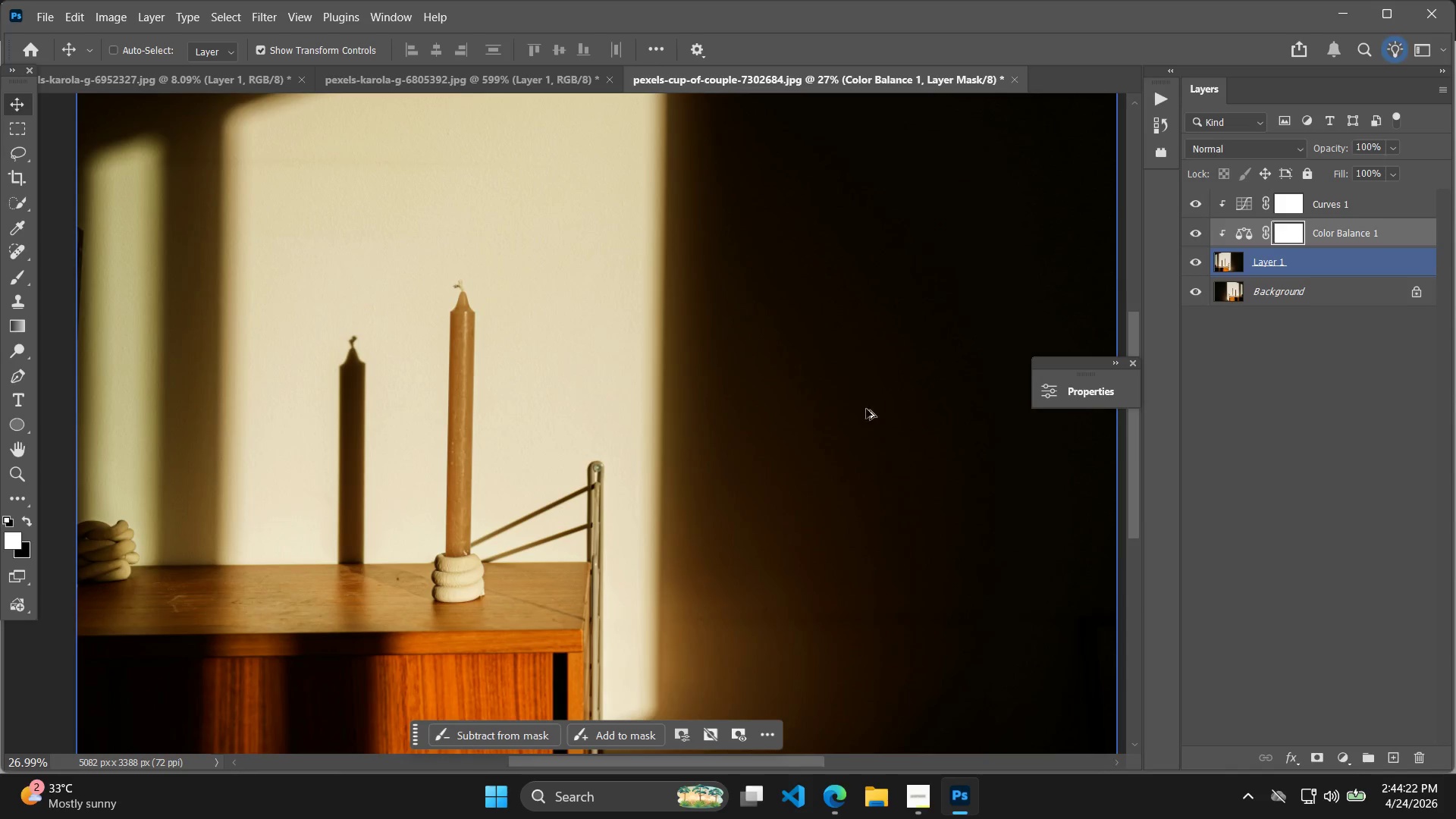 
left_click_drag(start_coordinate=[813, 419], to_coordinate=[862, 403])
 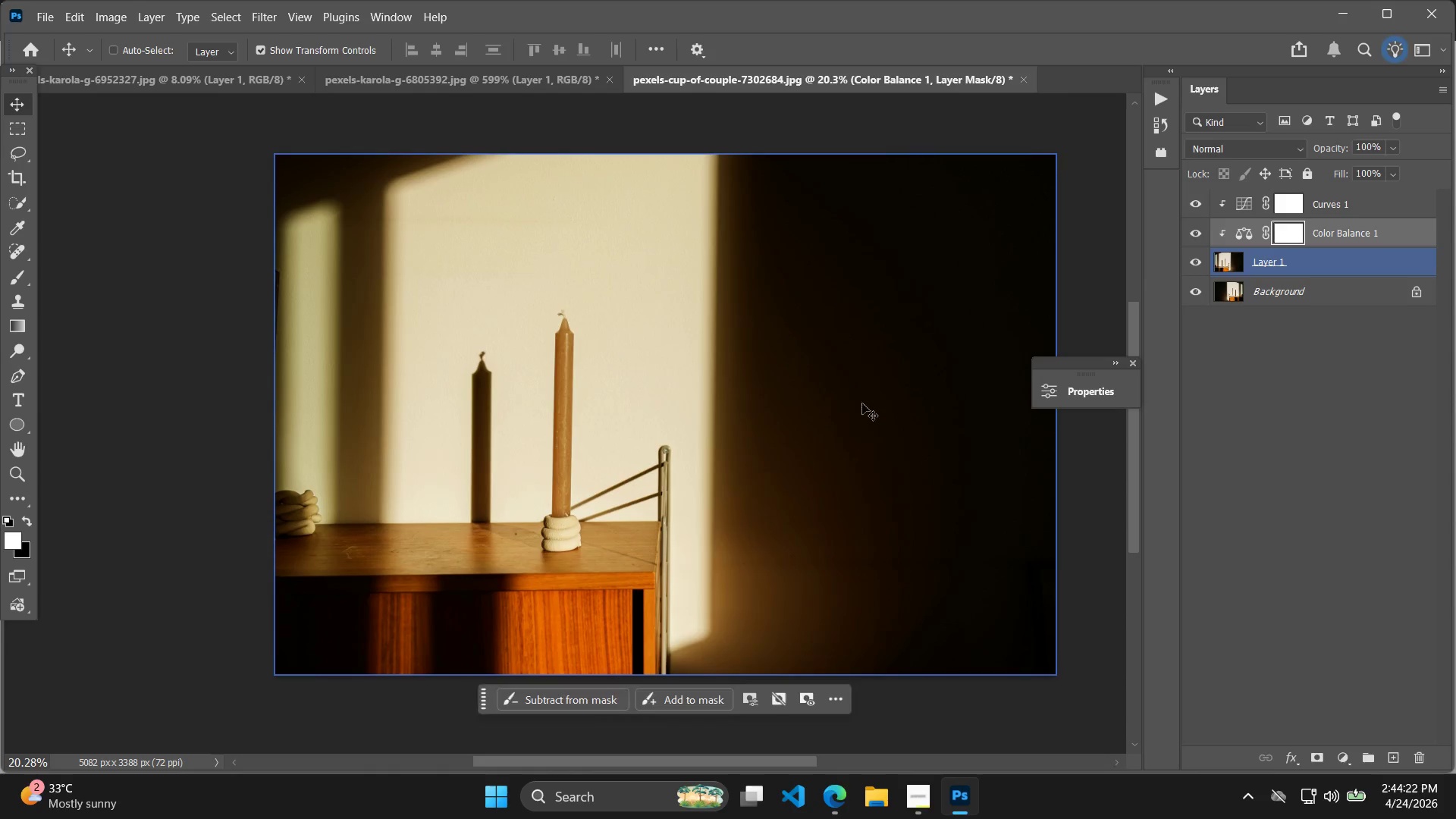 
hold_key(key=AltLeft, duration=1.45)
scroll: coordinate [851, 404], scroll_direction: up, amount: 5.0
 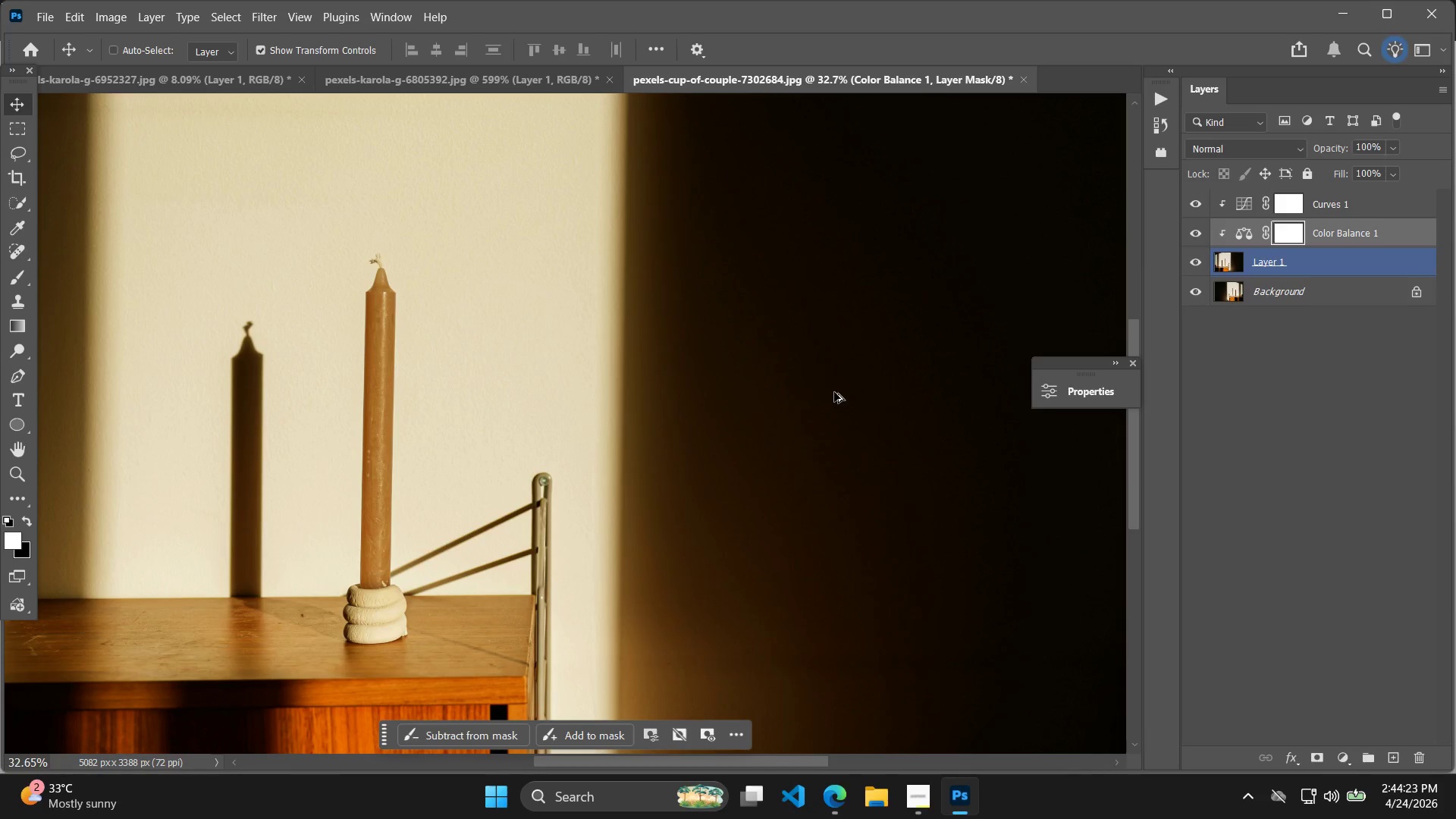 
hold_key(key=Space, duration=0.62)
 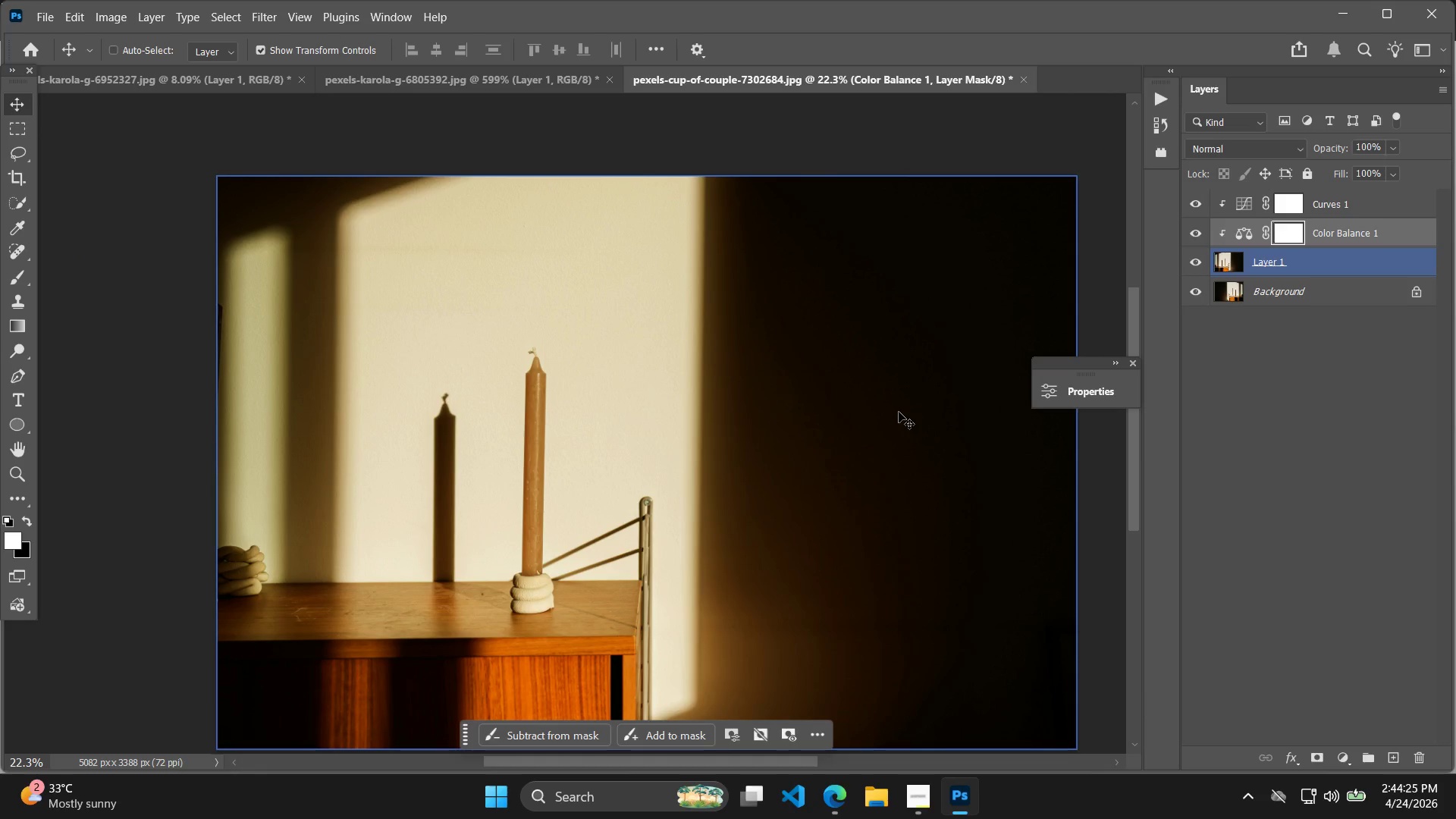 
left_click_drag(start_coordinate=[847, 388], to_coordinate=[857, 441])
 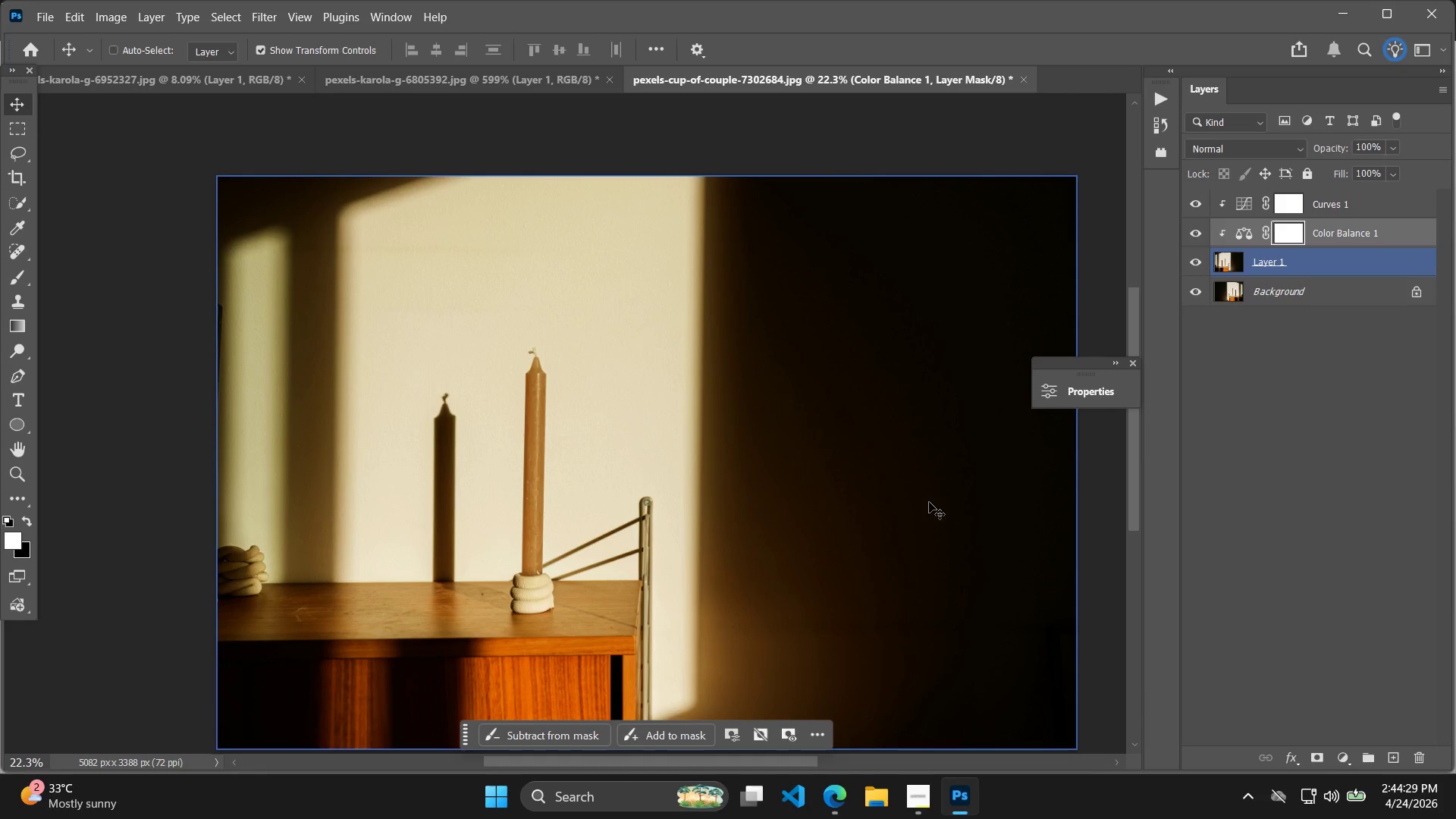 
scroll: coordinate [859, 381], scroll_direction: down, amount: 4.0
 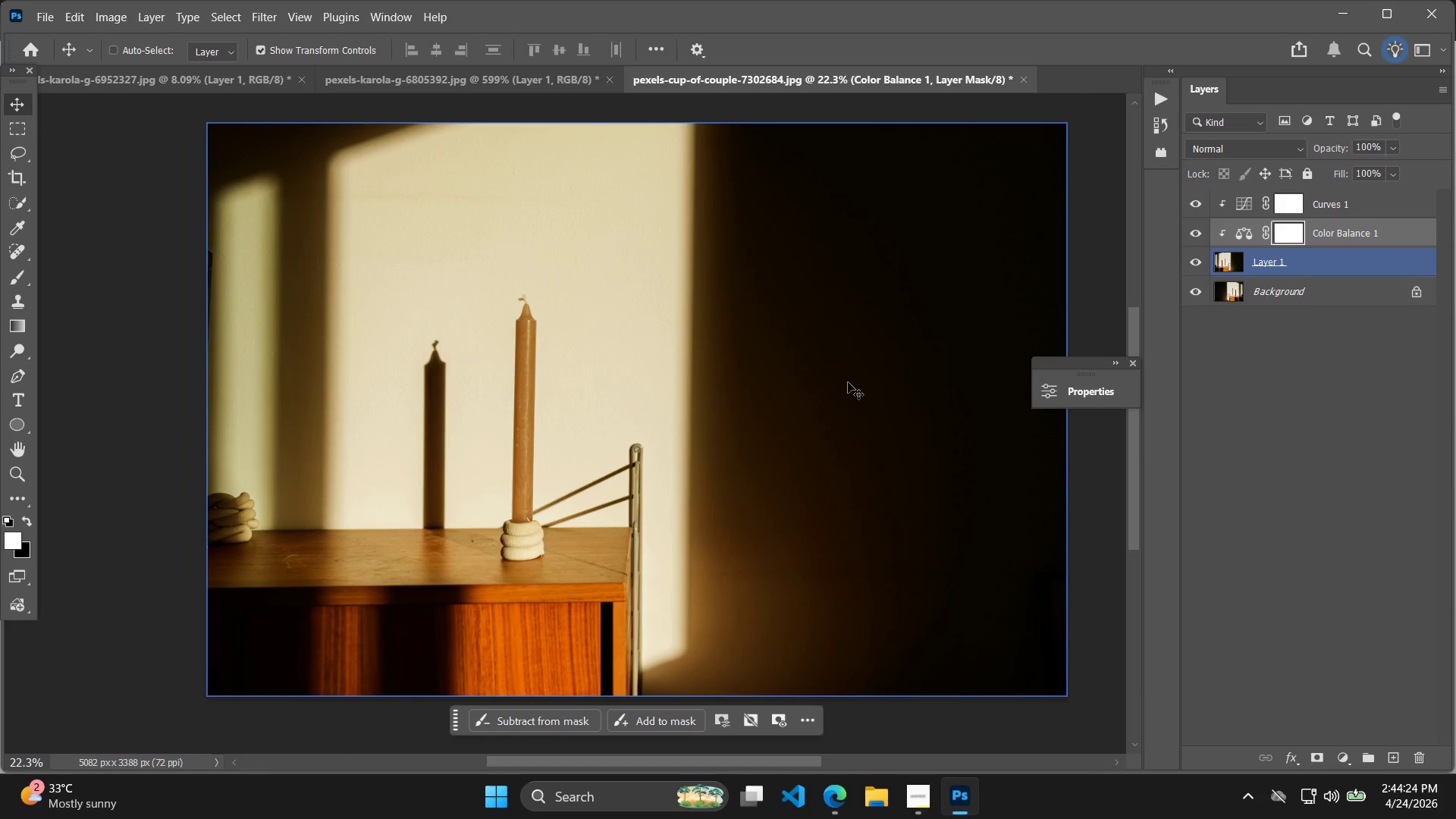 
wait(6.61)
 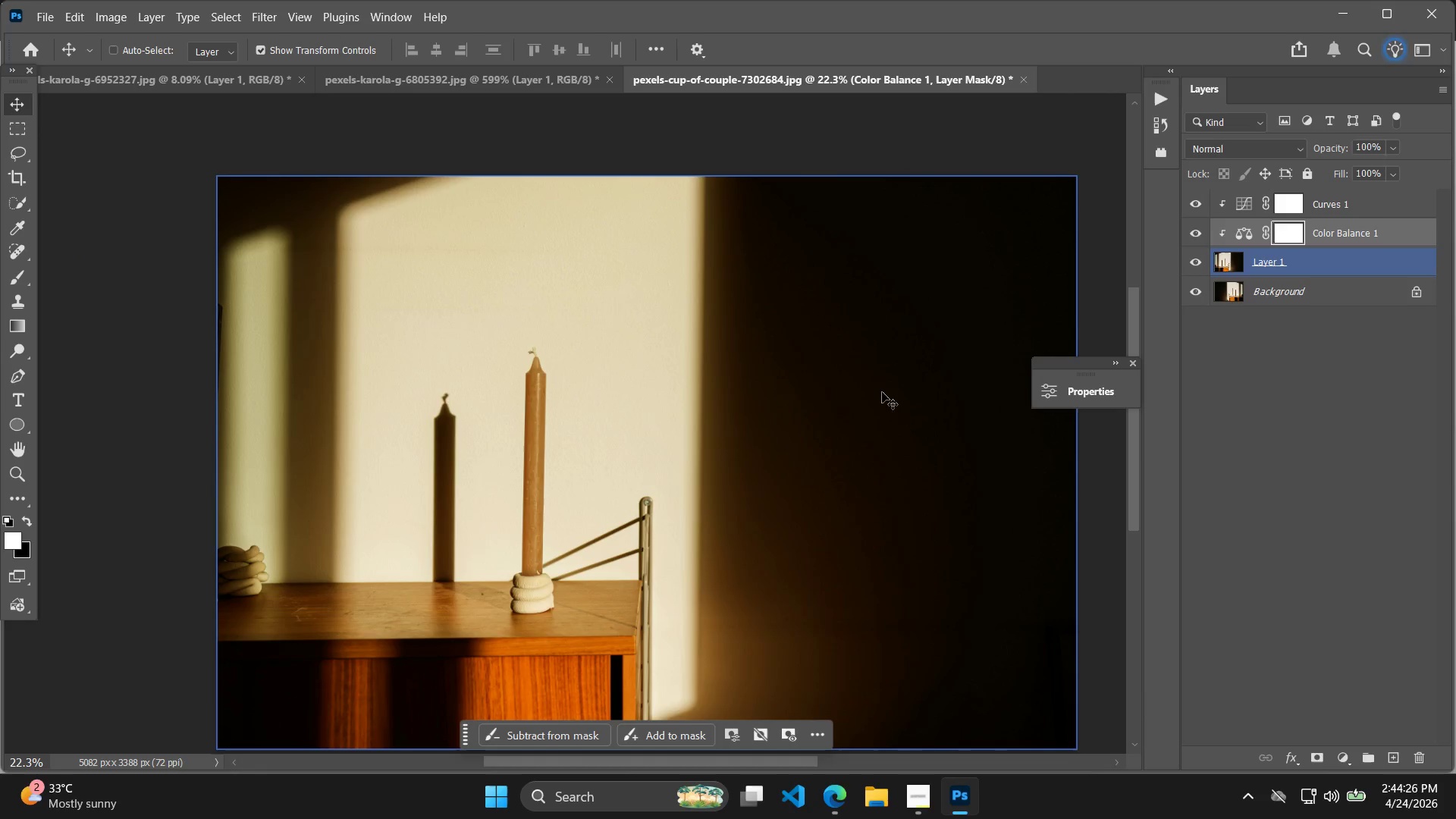 
left_click([1195, 259])
 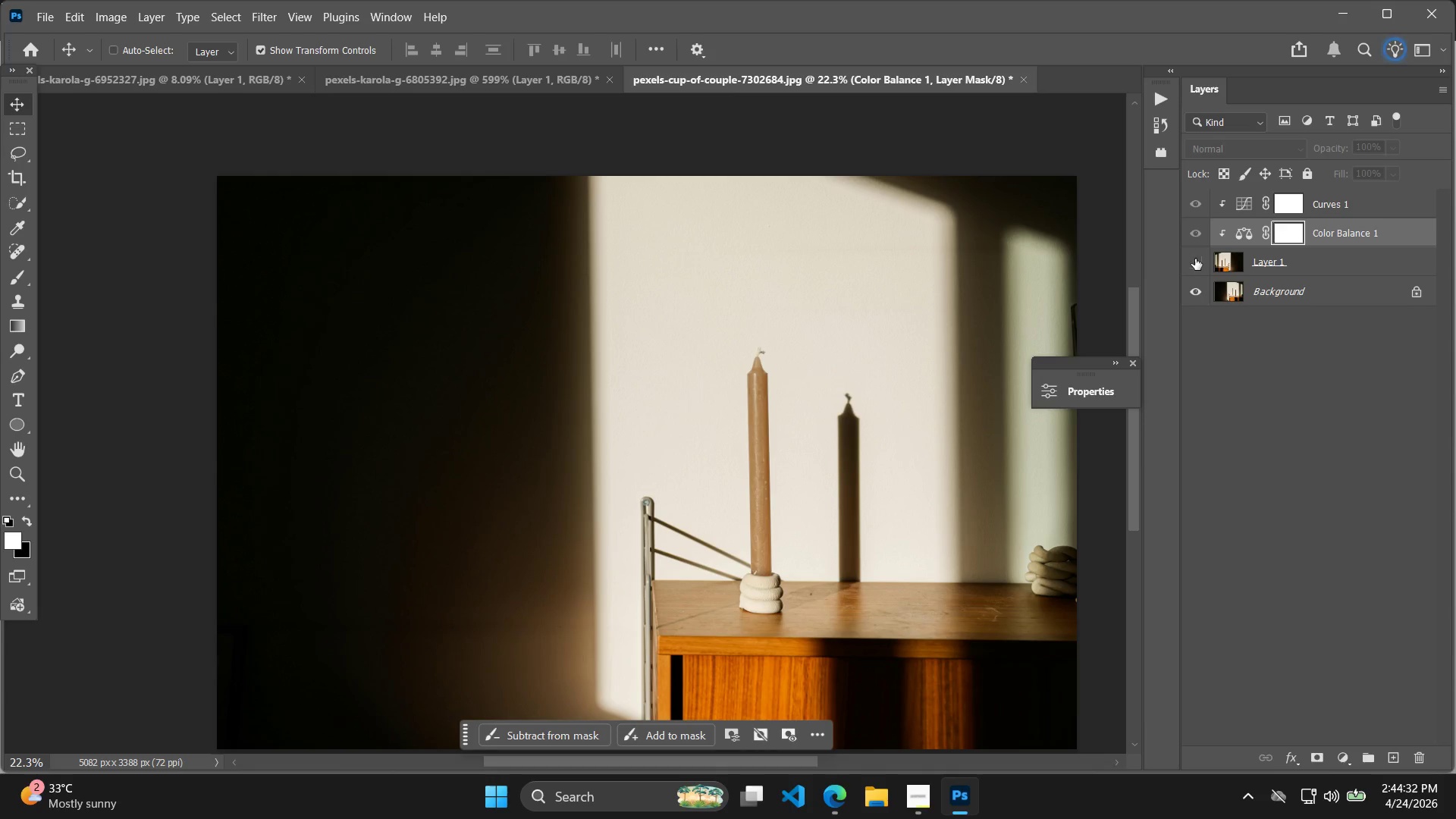 
left_click([1195, 259])
 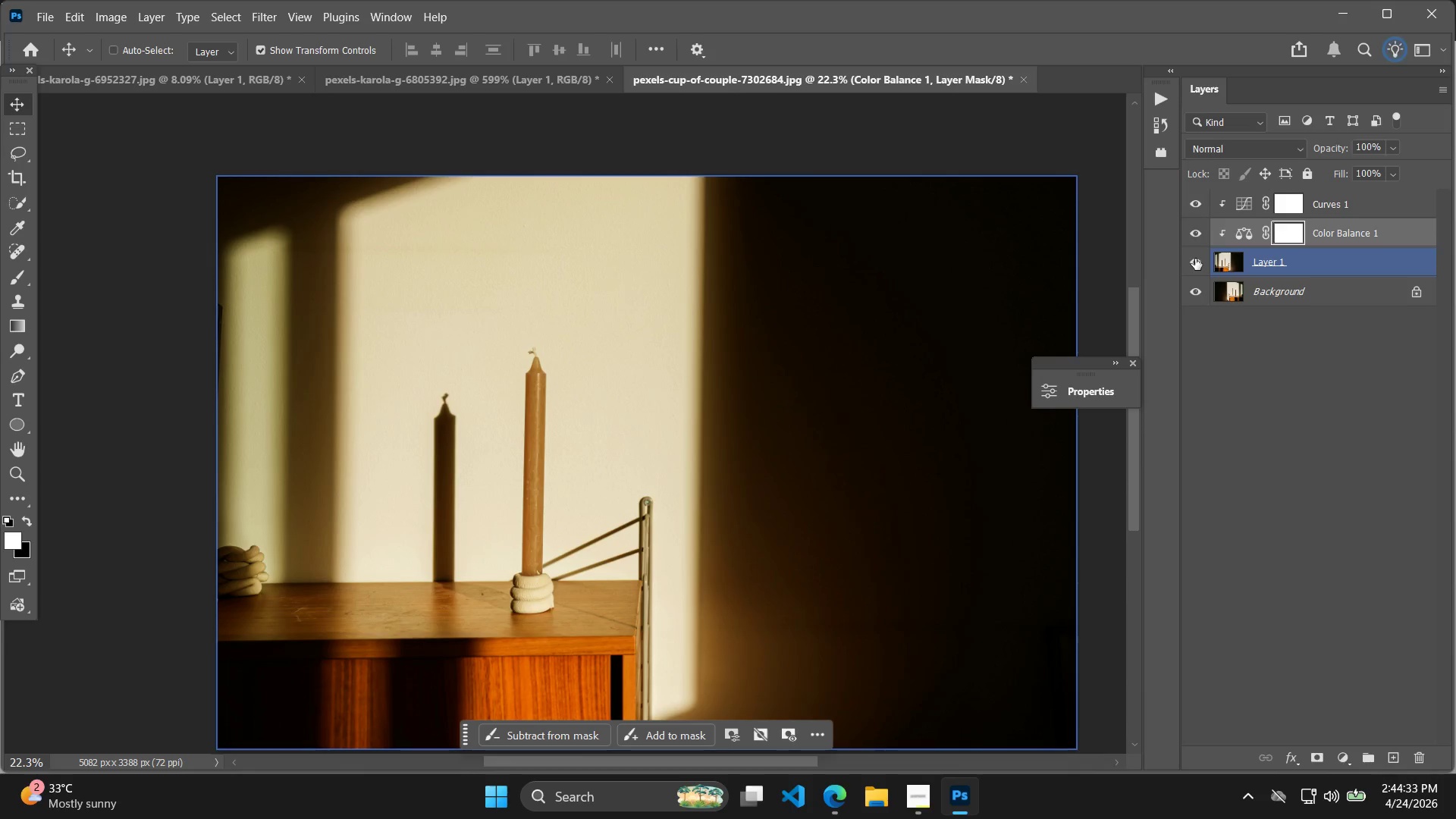 
left_click([1243, 262])
 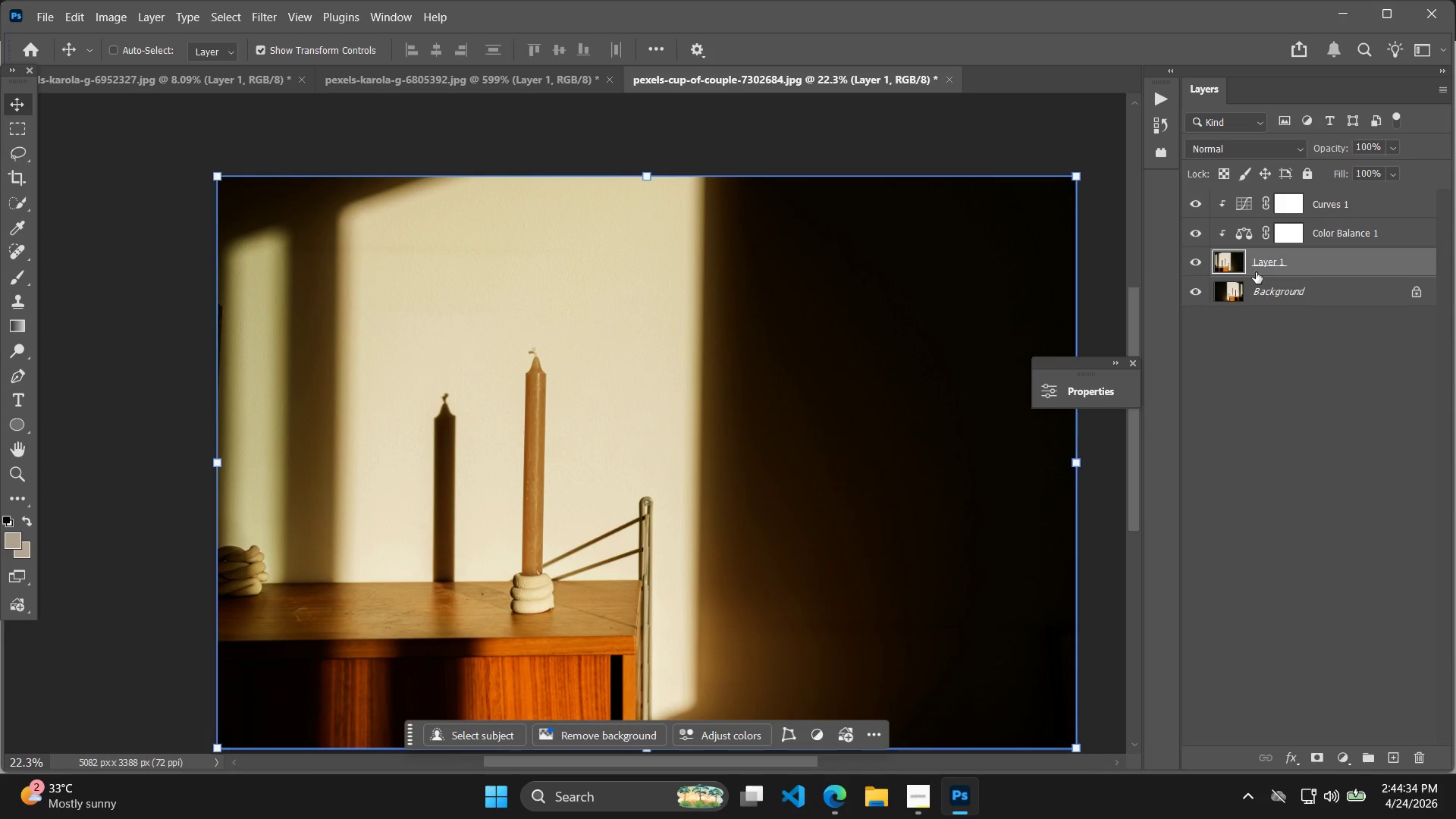 
key(Control+J)
 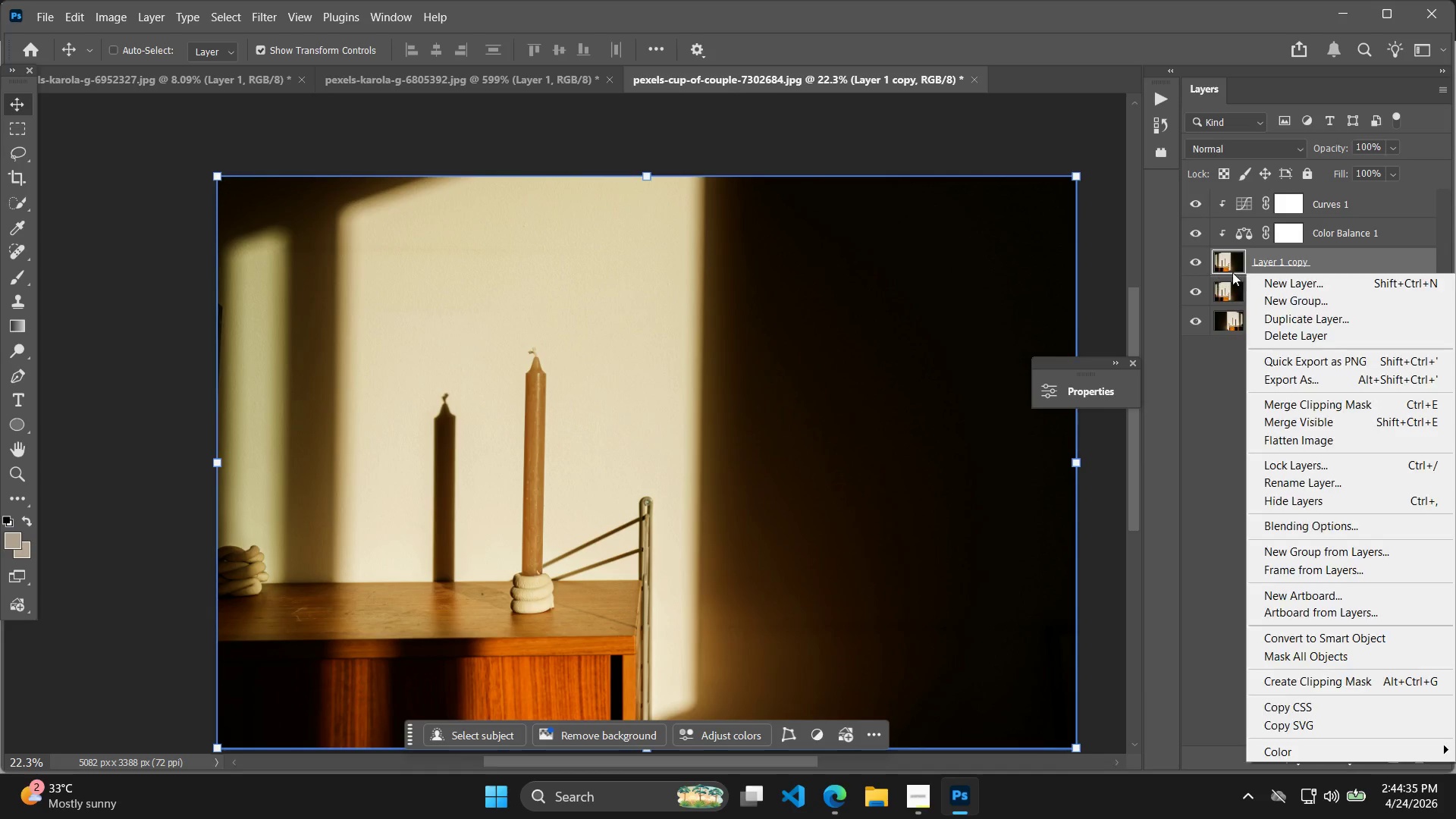 
left_click_drag(start_coordinate=[1267, 257], to_coordinate=[1263, 297])
 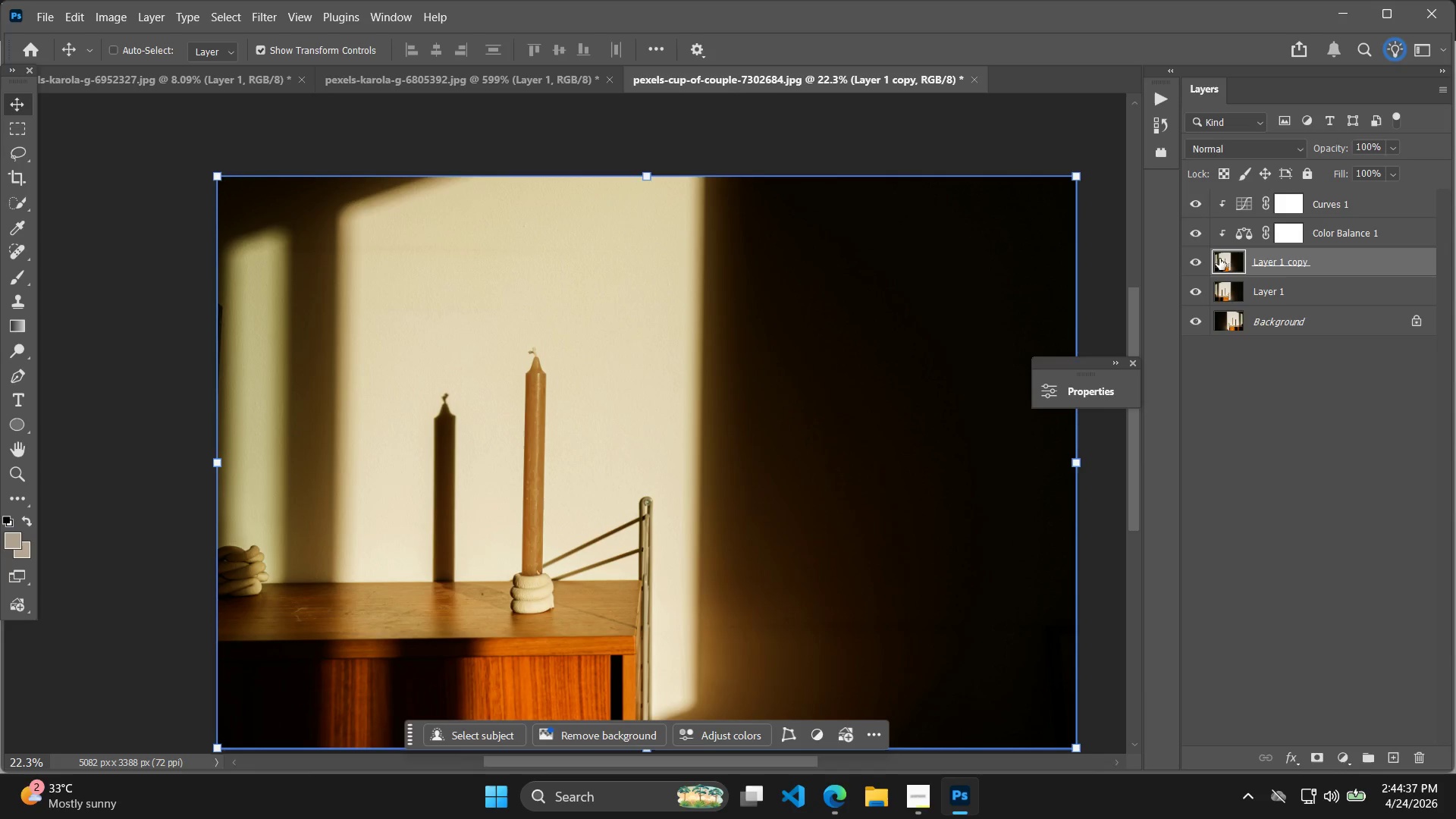 
left_click([1200, 259])
 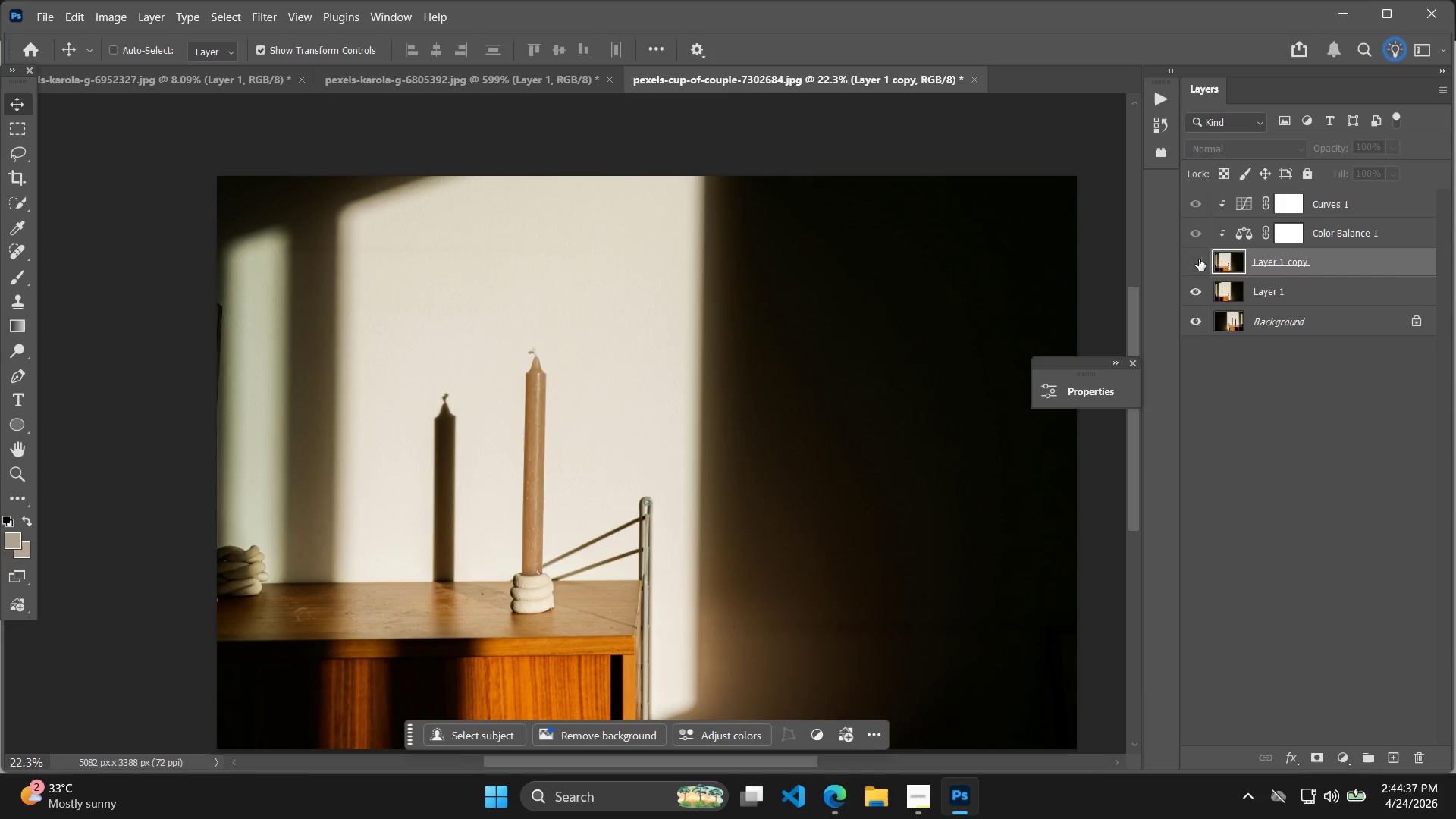 
left_click([1199, 259])
 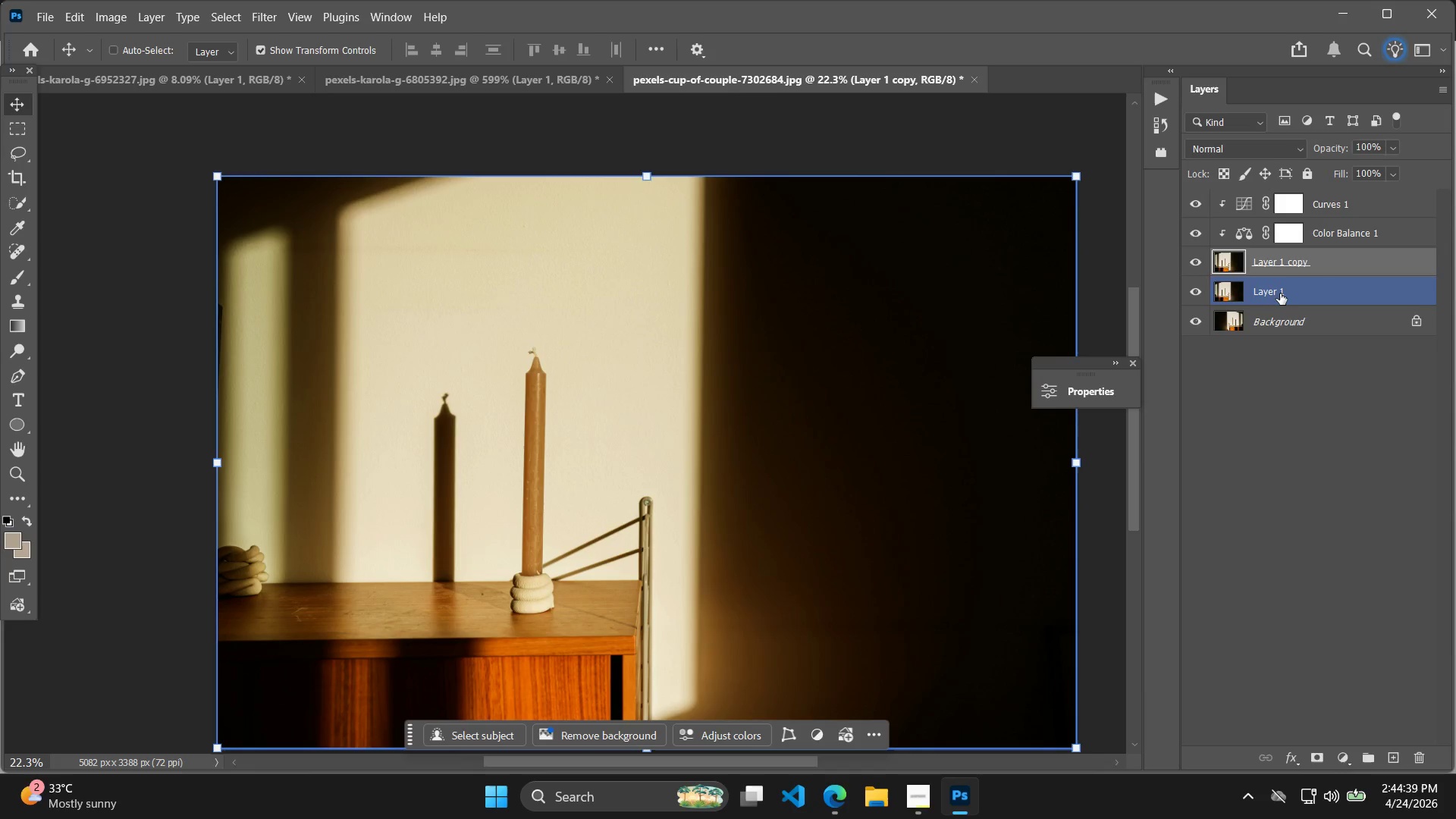 
double_click([1268, 291])
 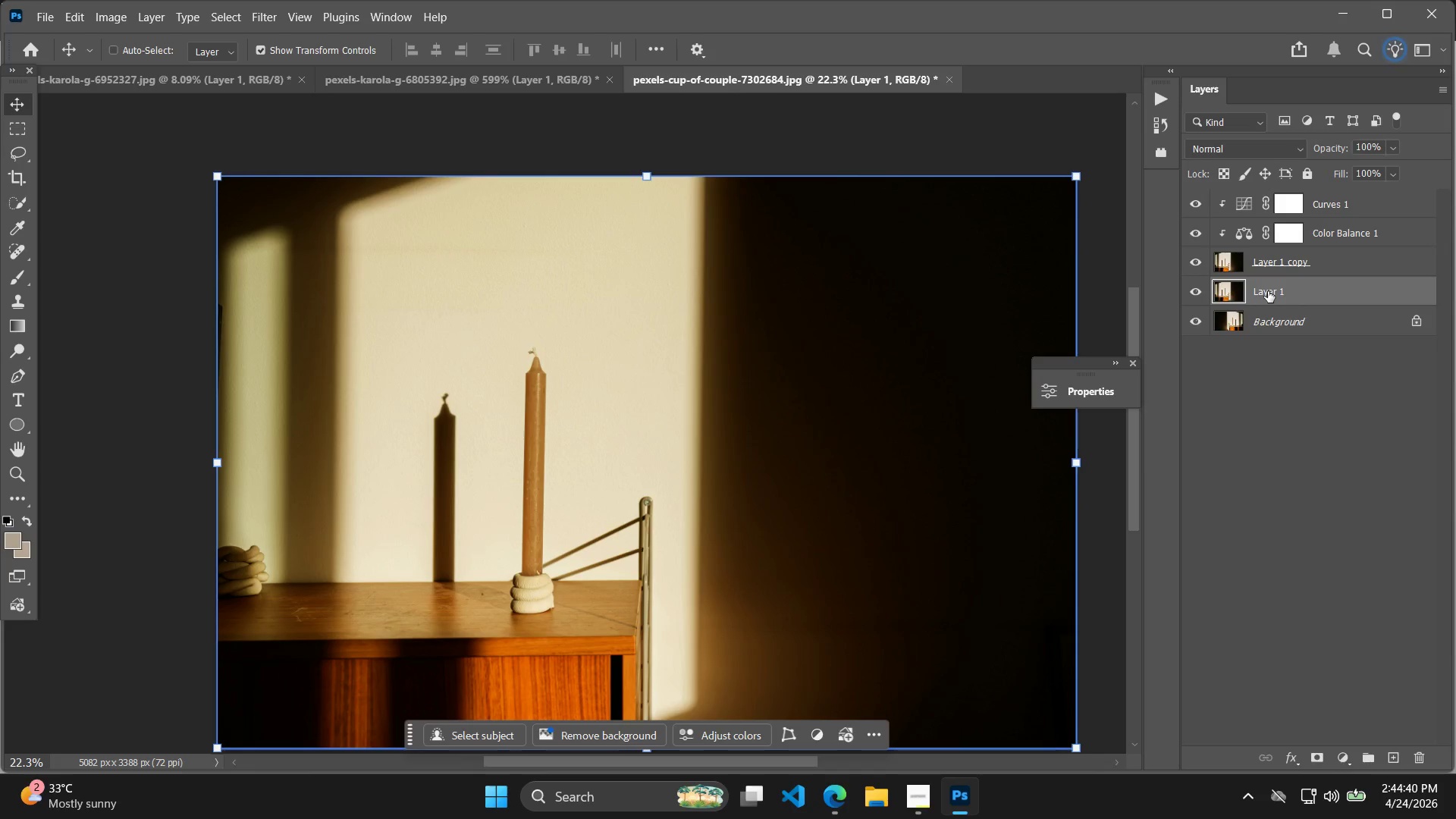 
triple_click([1268, 291])
 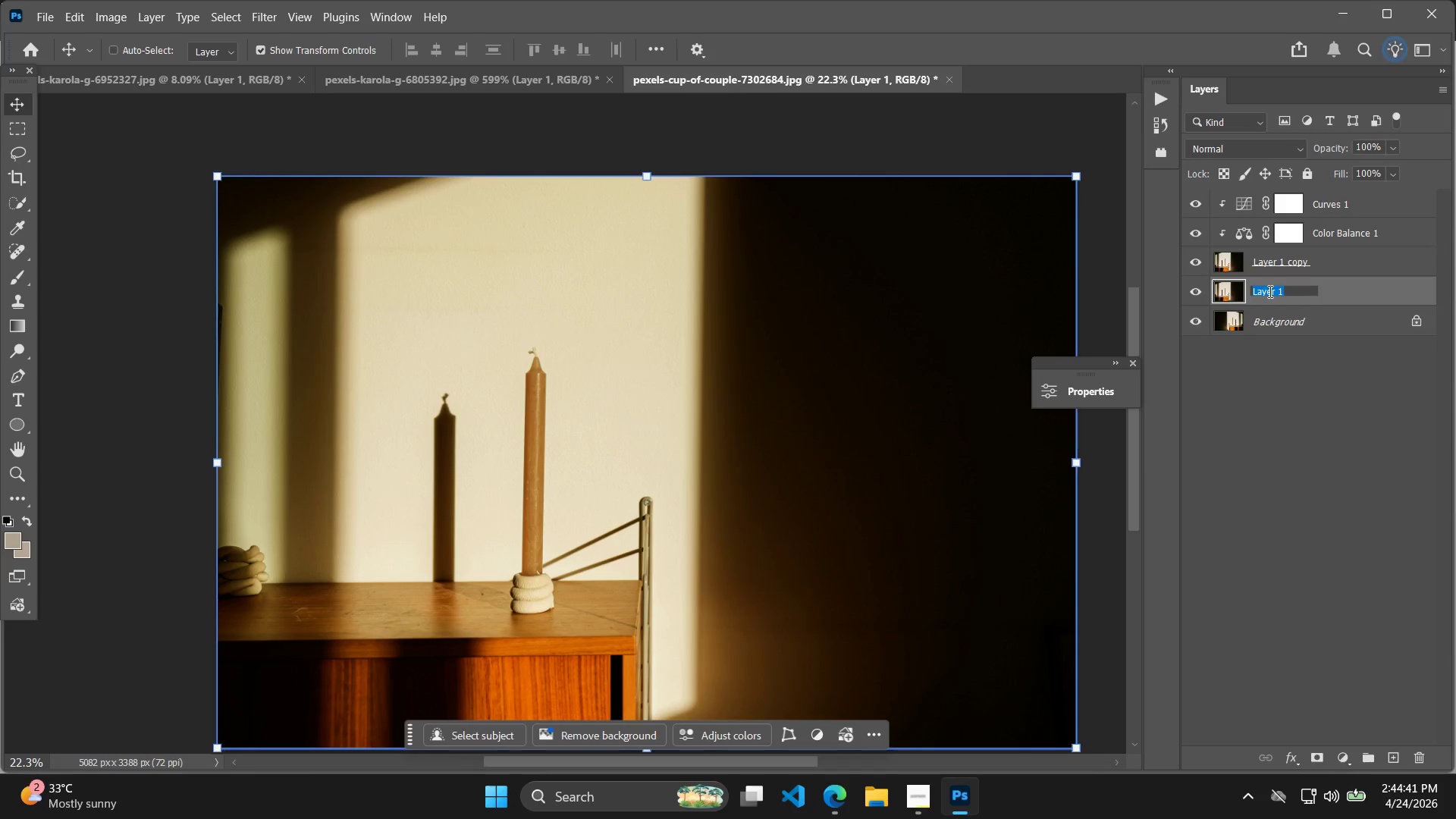 
type(horinxol)
 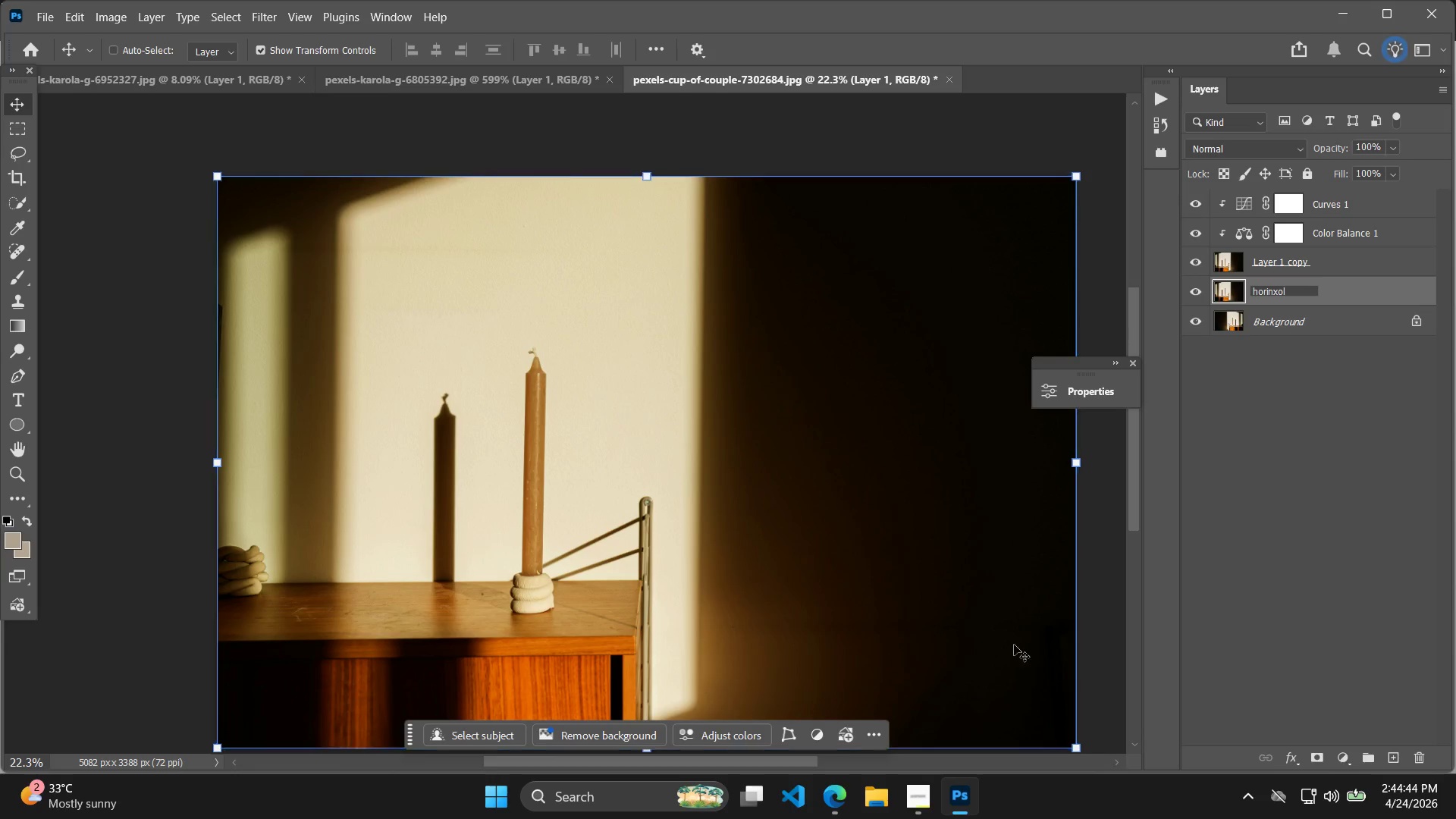 
left_click([910, 803])